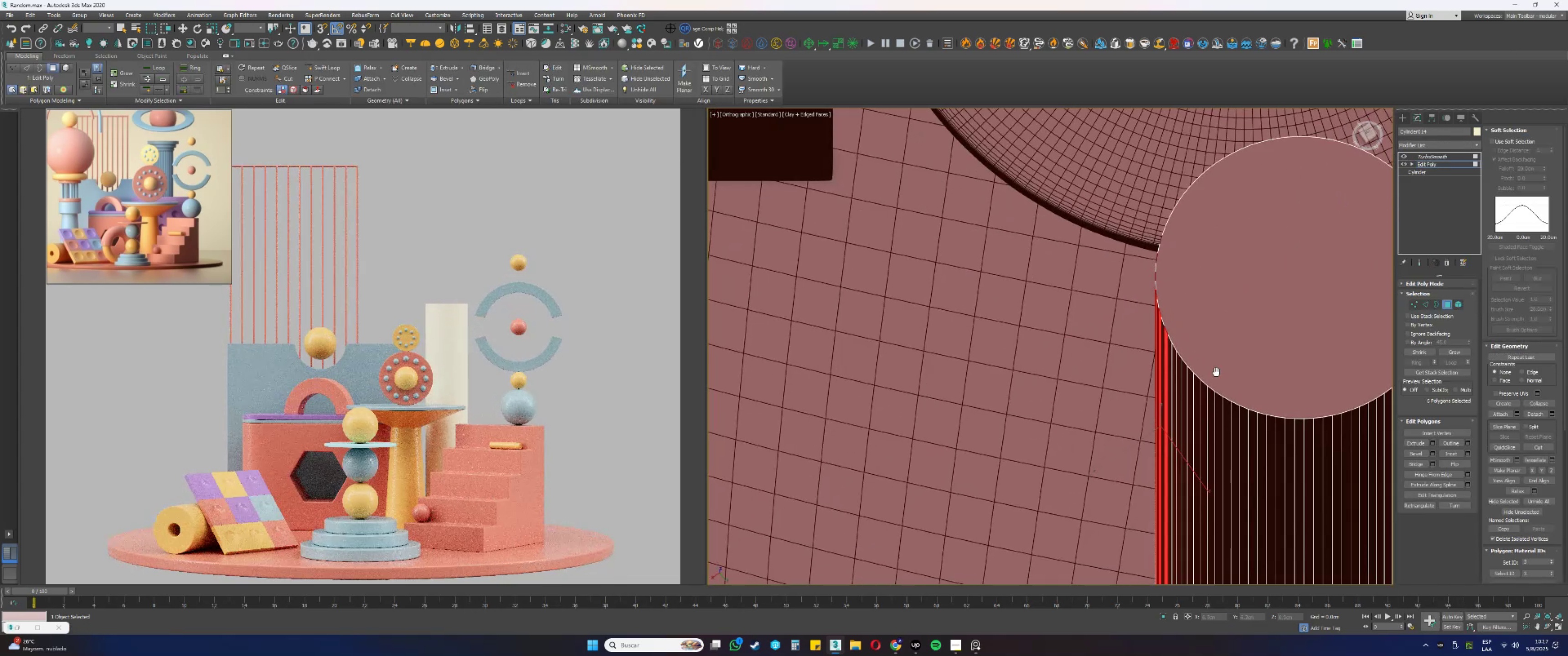 
key(Alt+AltLeft)
 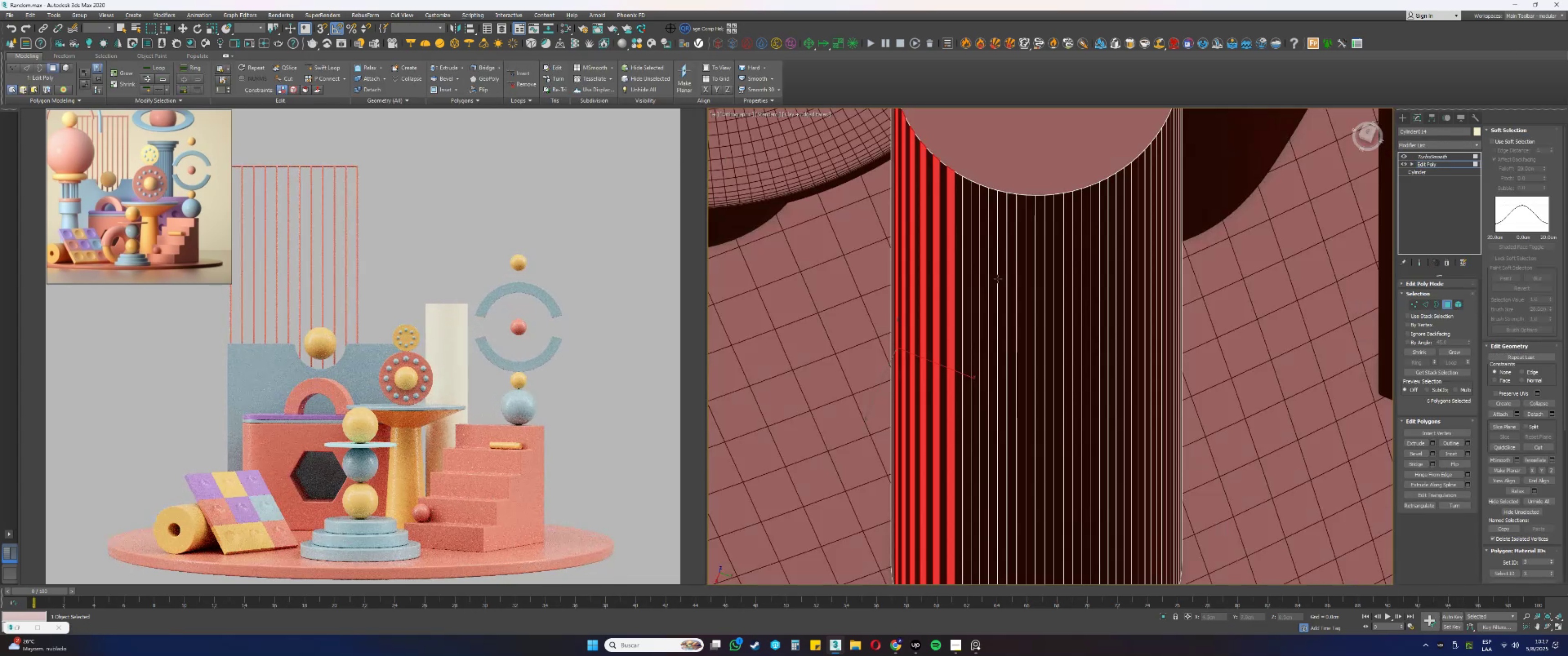 
scroll: coordinate [985, 246], scroll_direction: none, amount: 0.0
 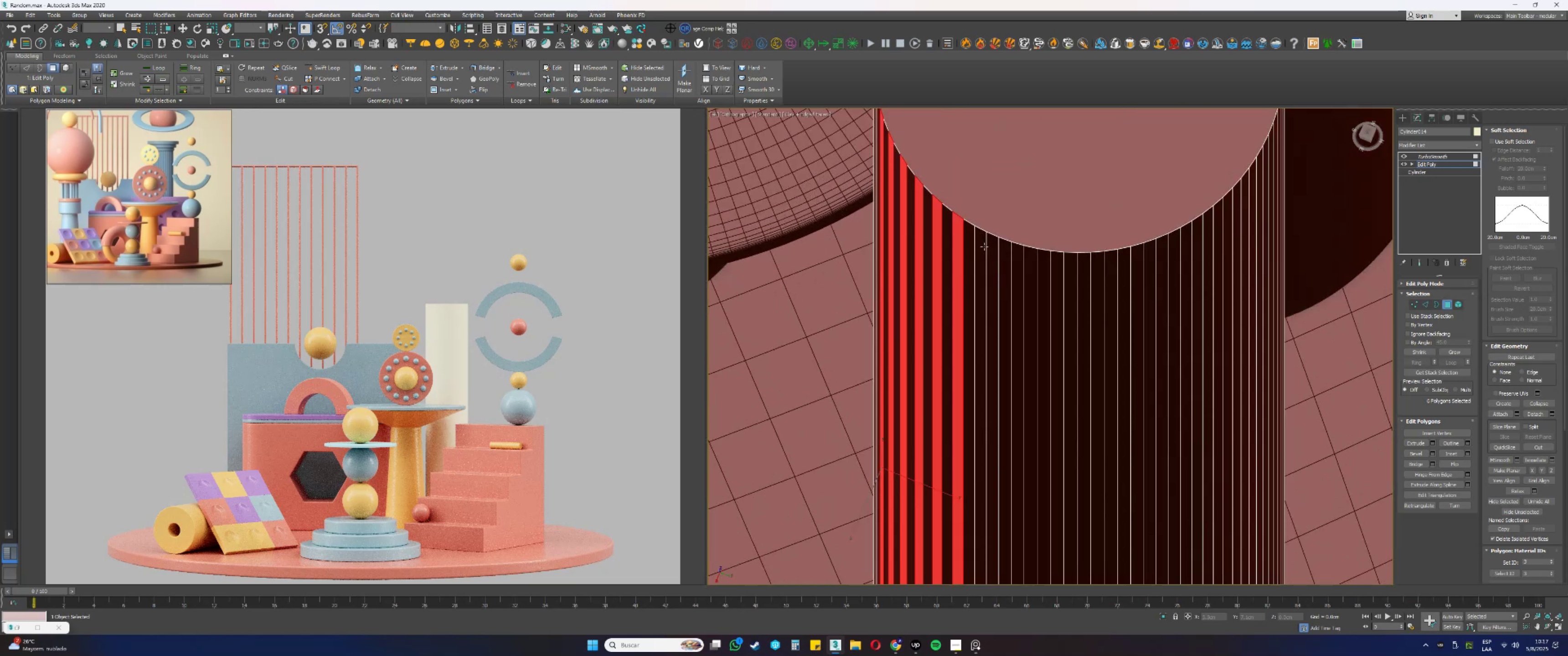 
scroll: coordinate [980, 254], scroll_direction: down, amount: 5.0
 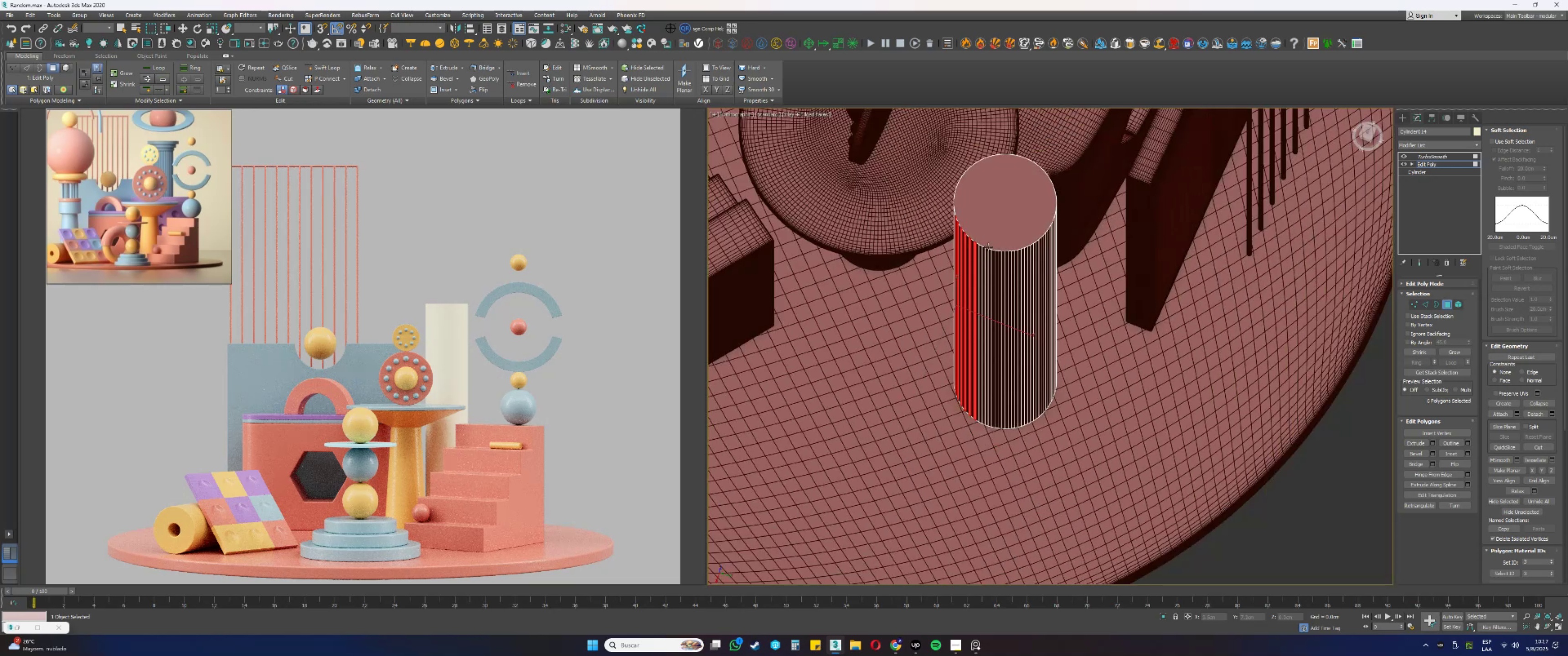 
left_click([994, 234])
 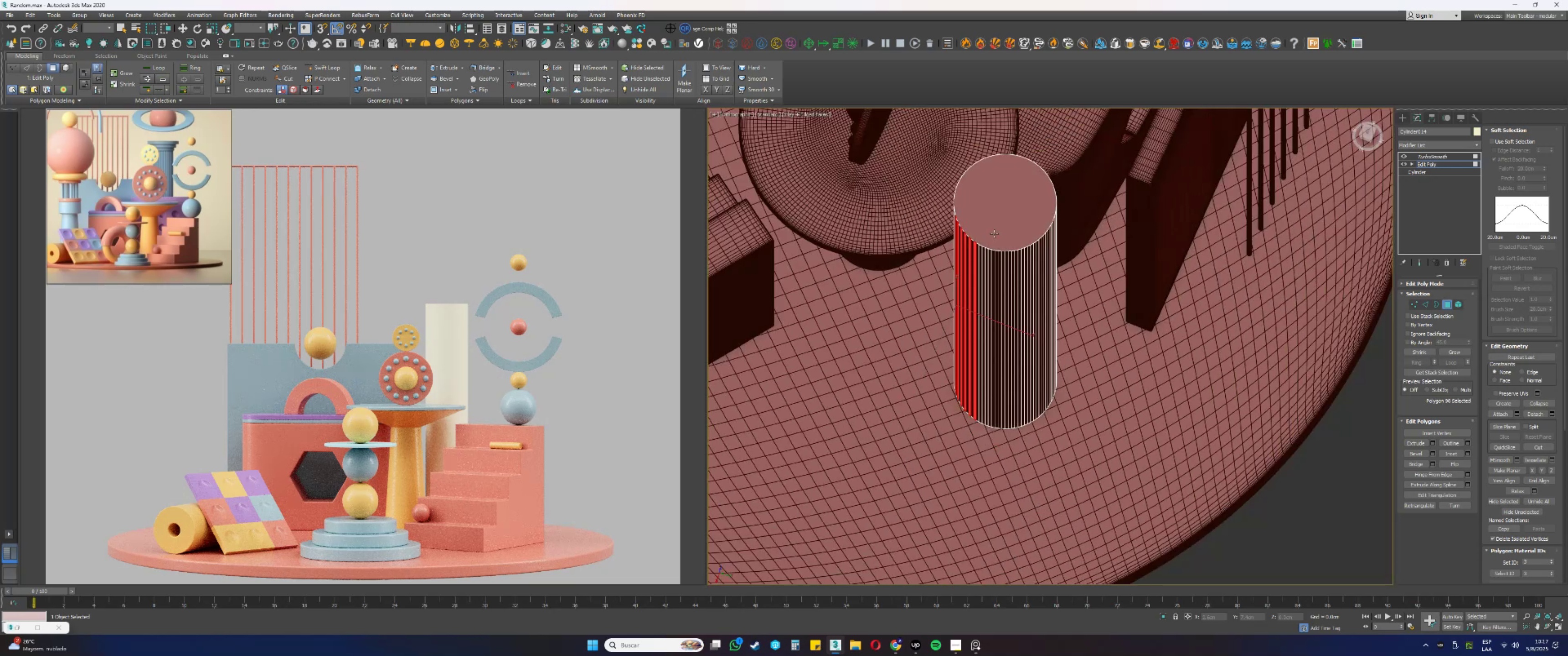 
hold_key(key=AltLeft, duration=0.47)
 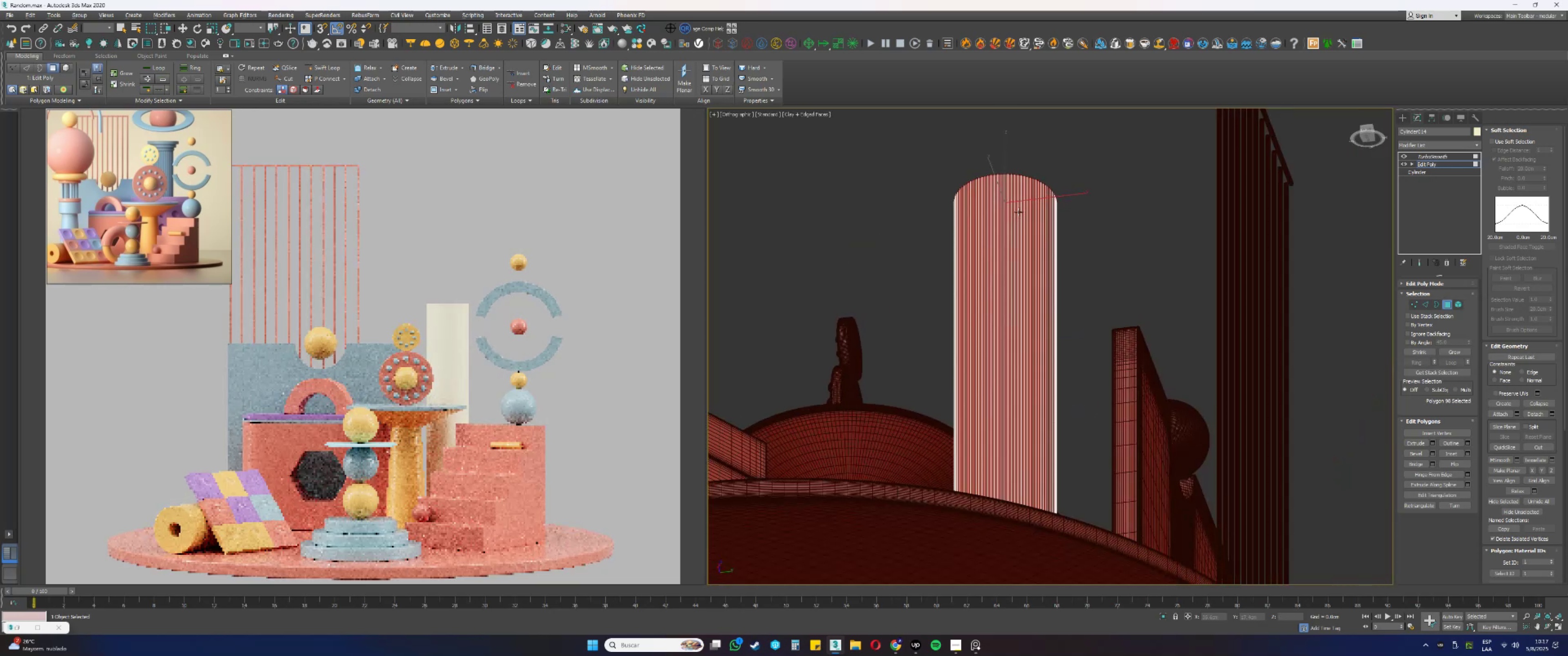 
key(F3)
 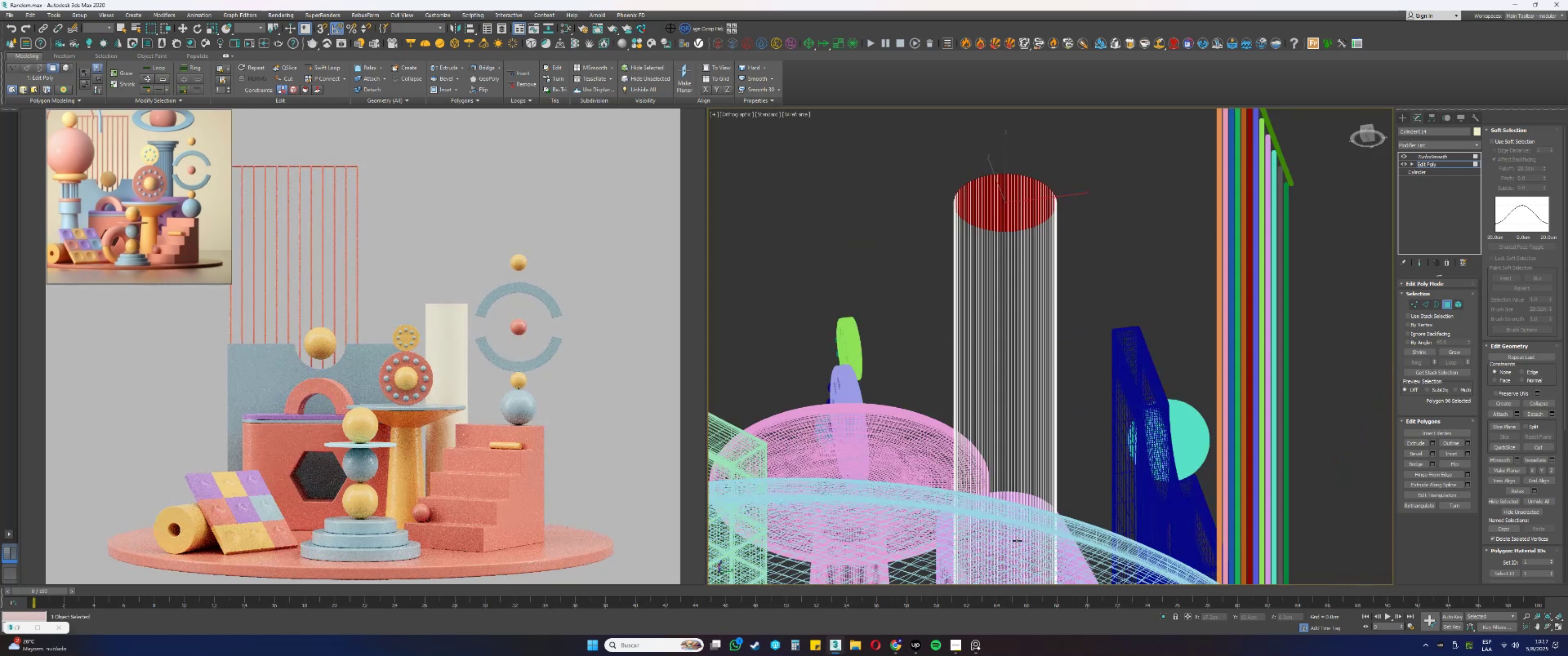 
hold_key(key=ControlLeft, duration=0.33)
left_click([1021, 454])
 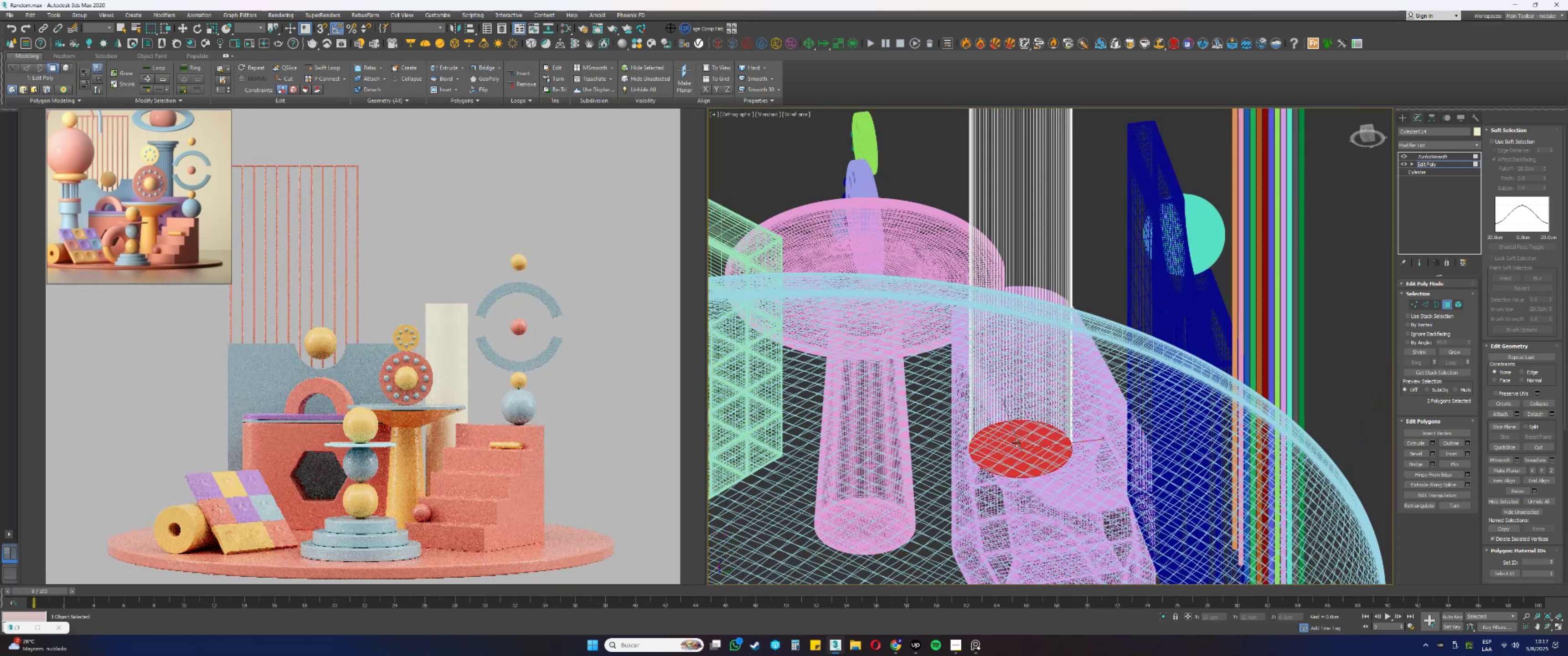 
key(Delete)
 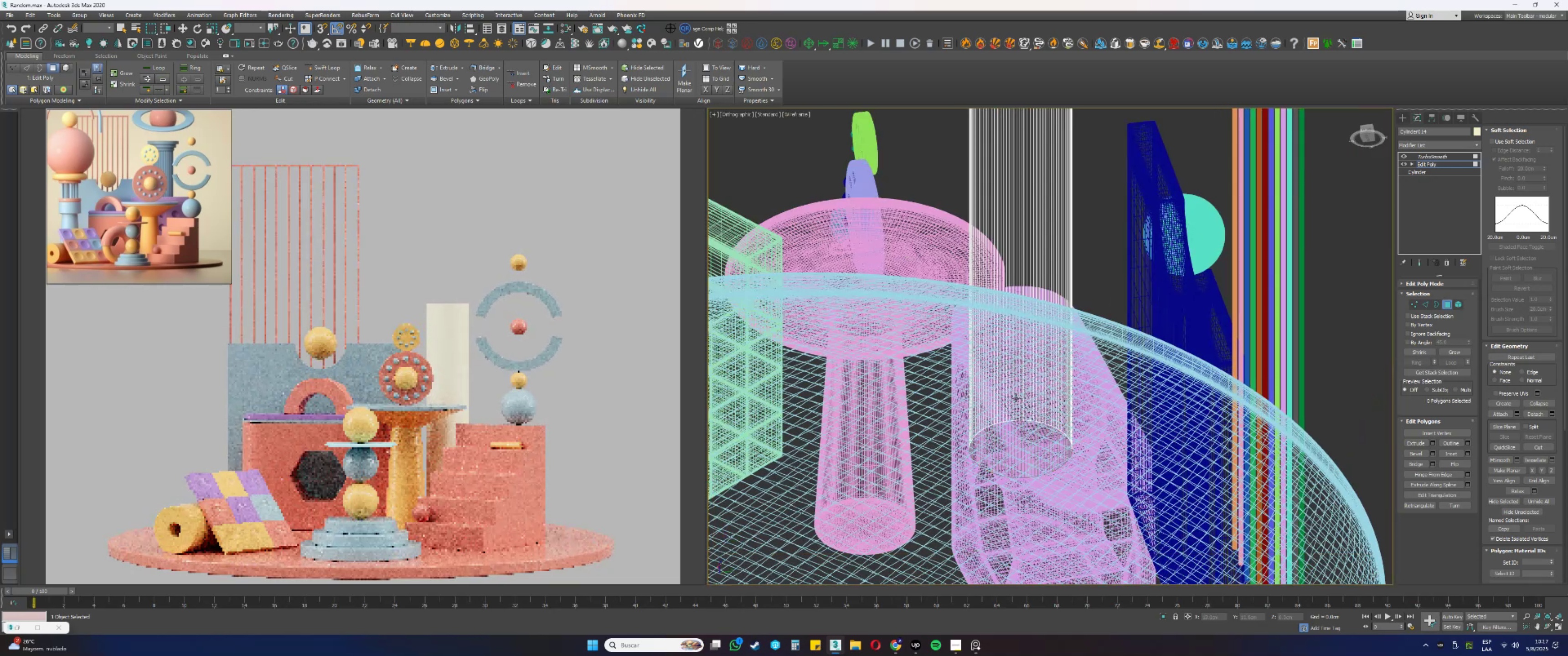 
hold_key(key=AltLeft, duration=0.35)
 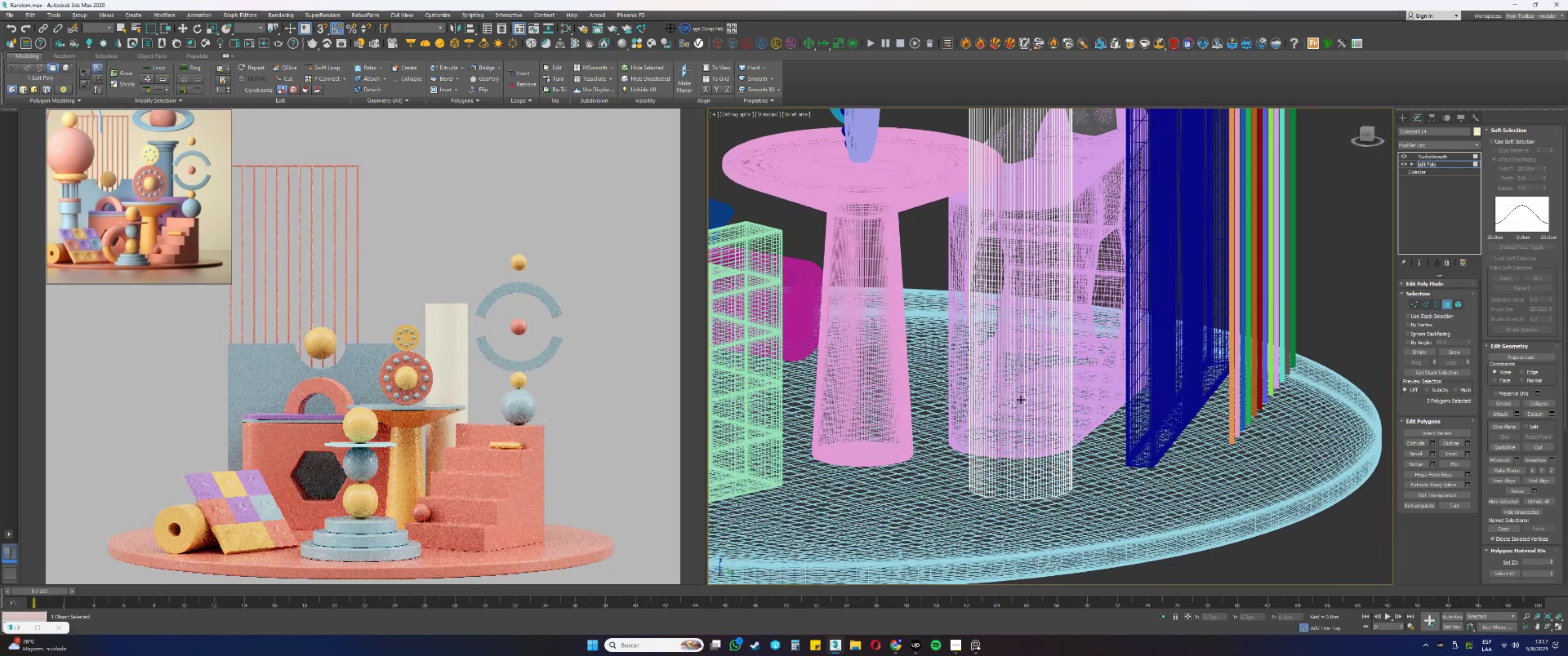 
key(F3)
 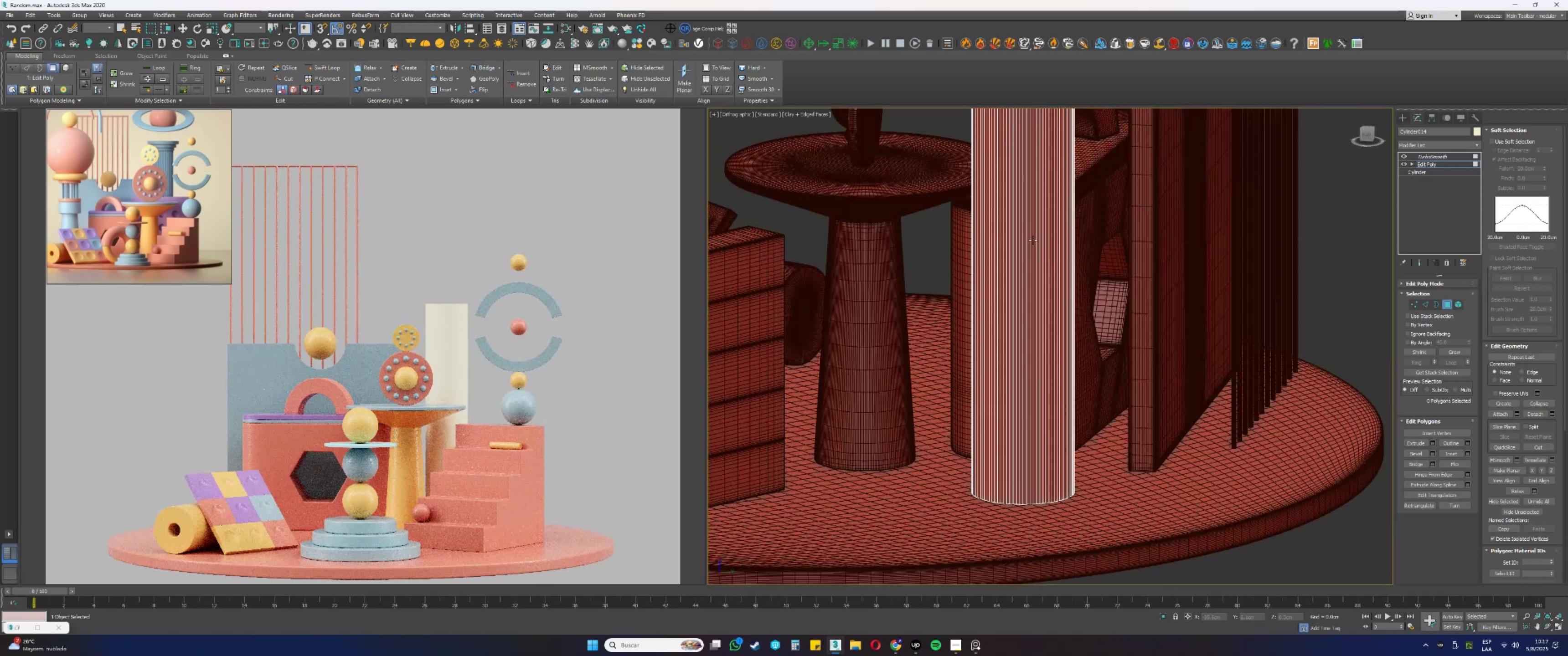 
key(Alt+AltLeft)
 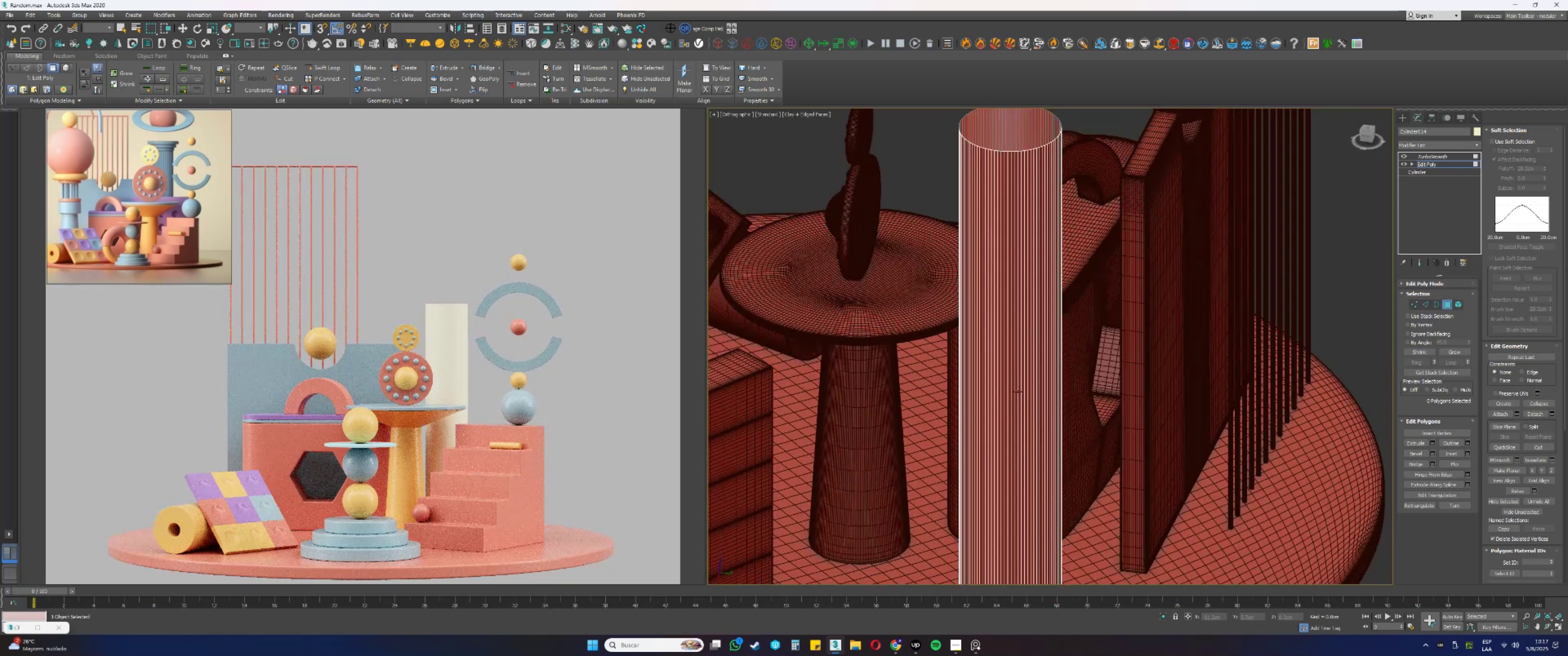 
scroll: coordinate [1010, 152], scroll_direction: up, amount: 4.0
 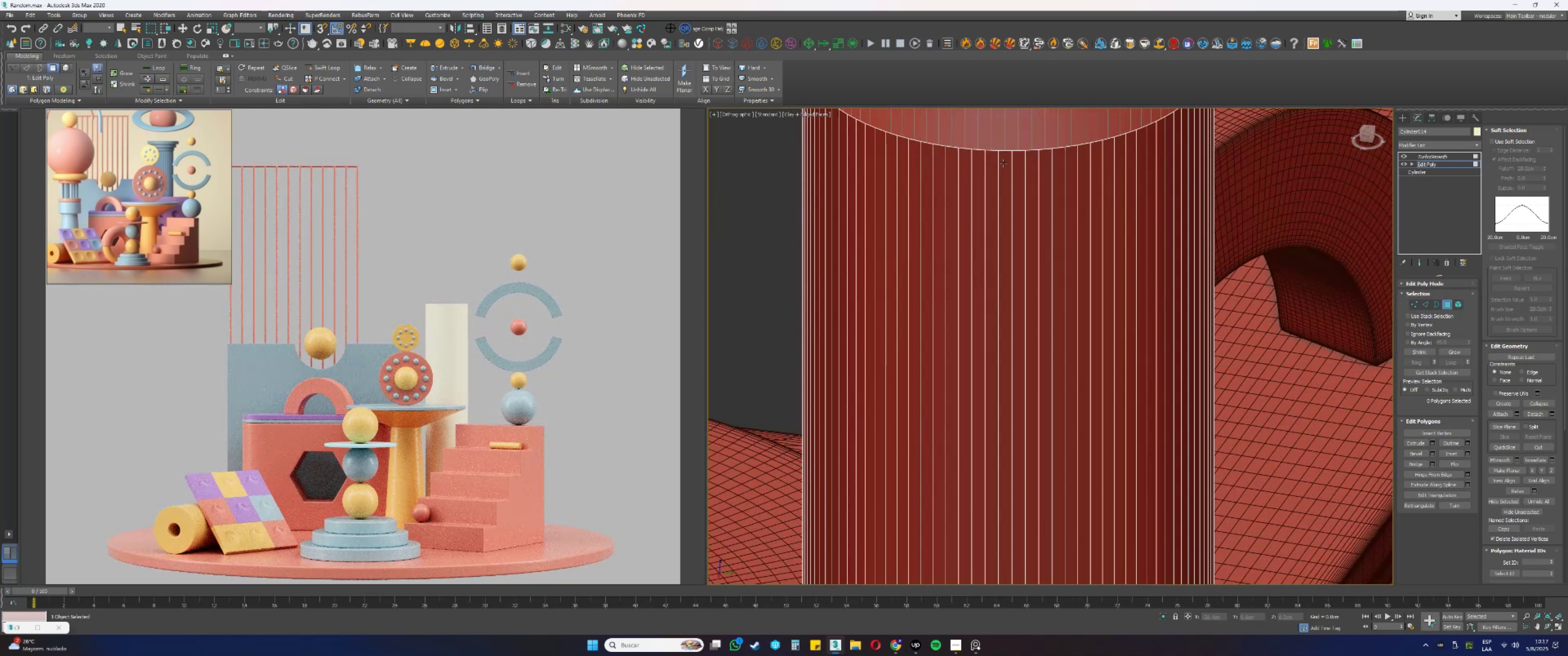 
left_click([1003, 163])
 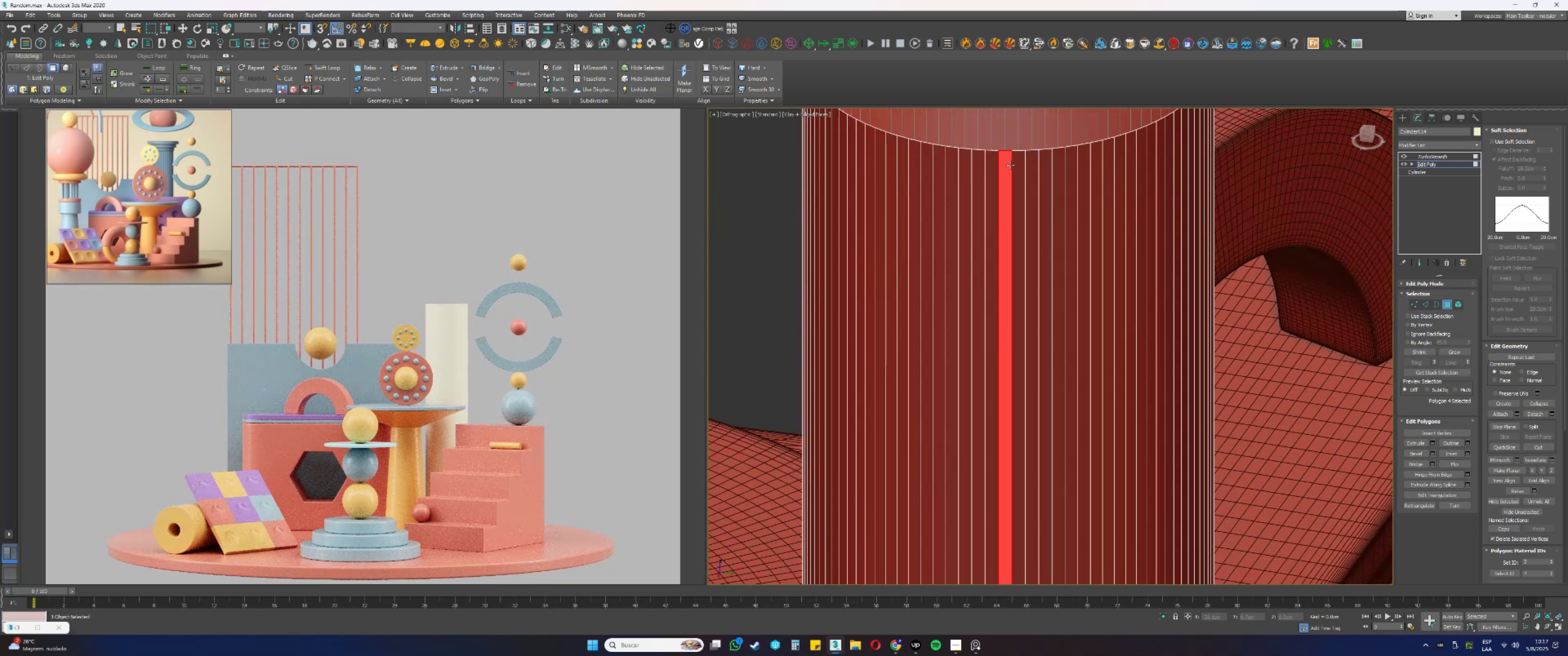 
hold_key(key=ControlLeft, duration=1.5)
left_click([1034, 172])
 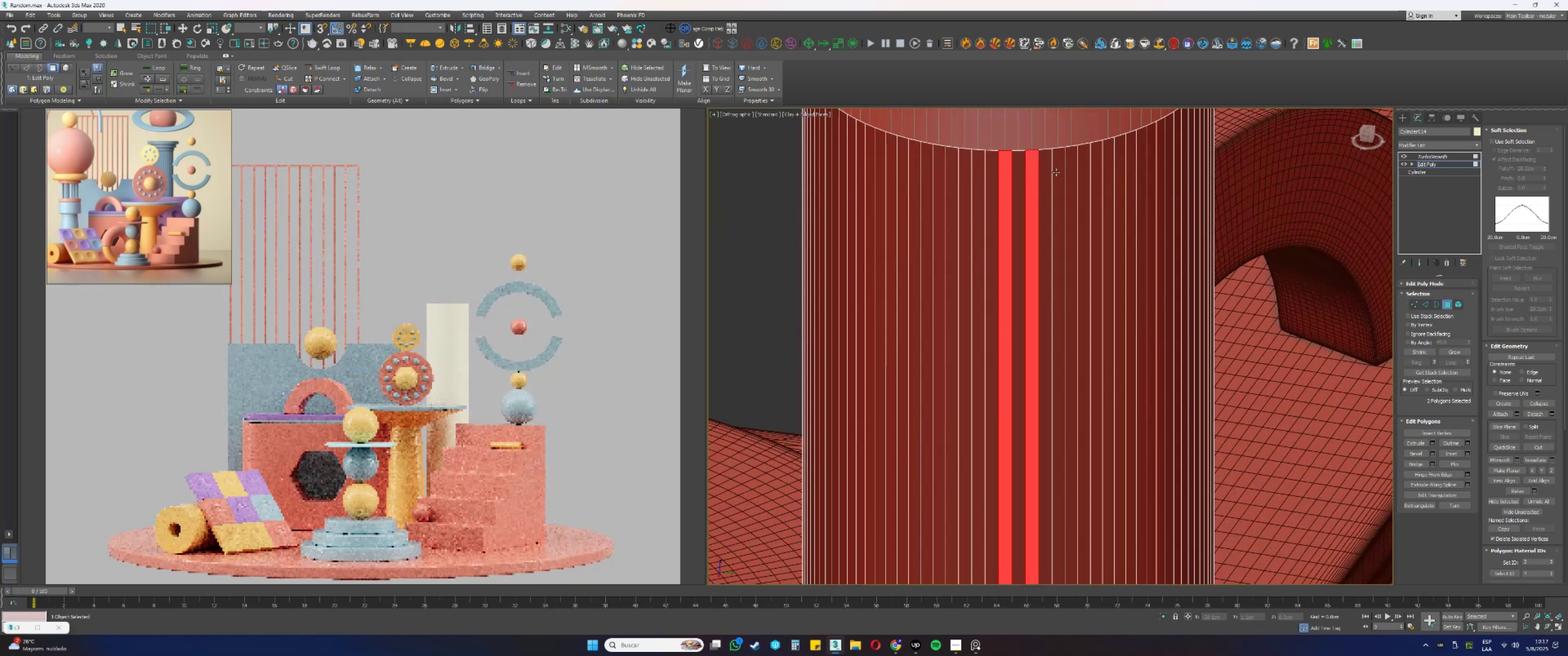 
double_click([1058, 171])
 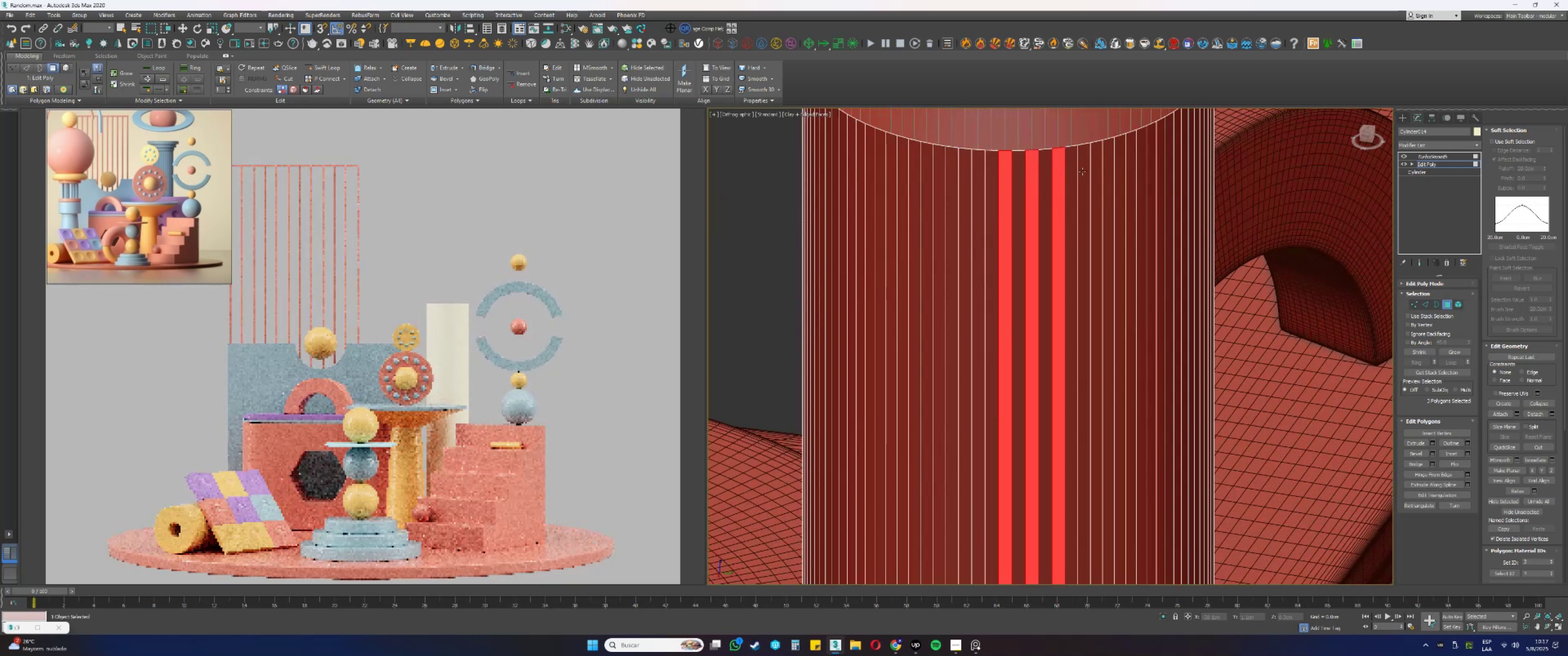 
triple_click([1083, 171])
 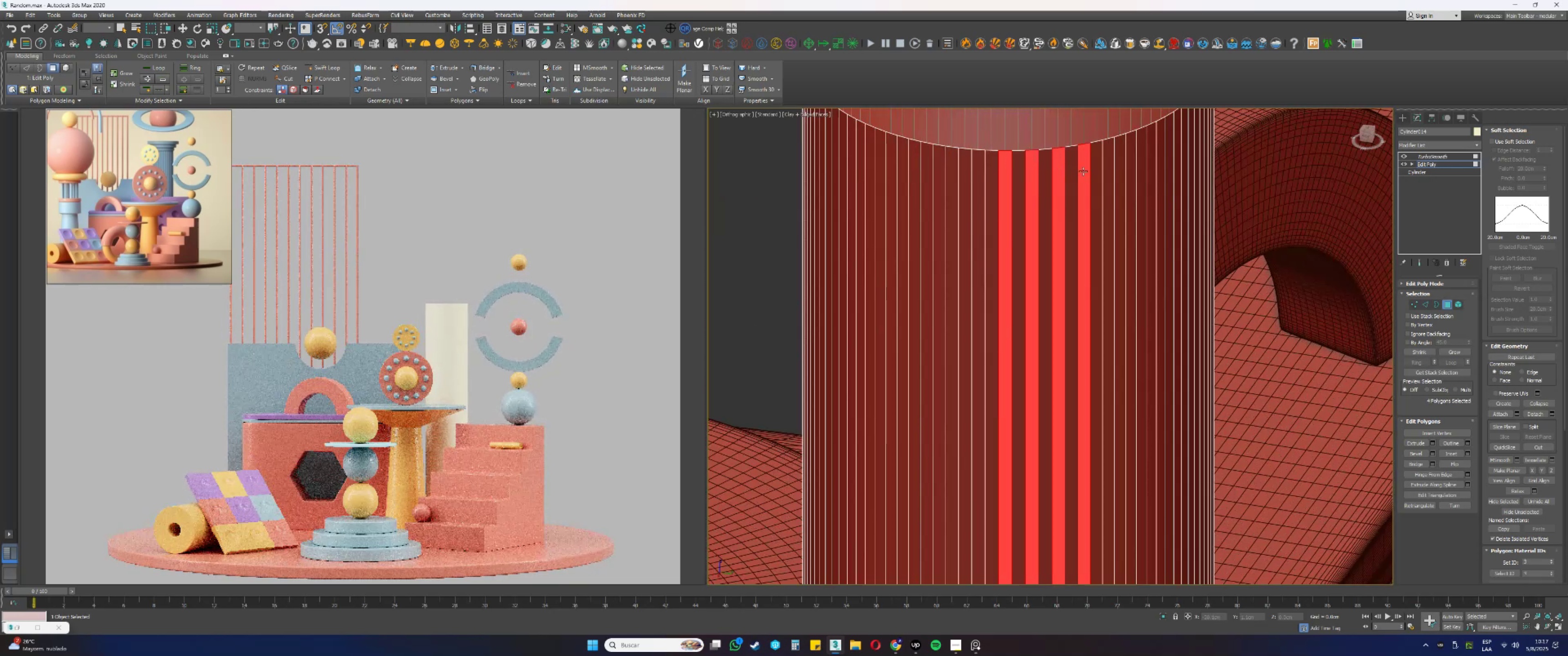 
hold_key(key=ControlLeft, duration=1.5)
 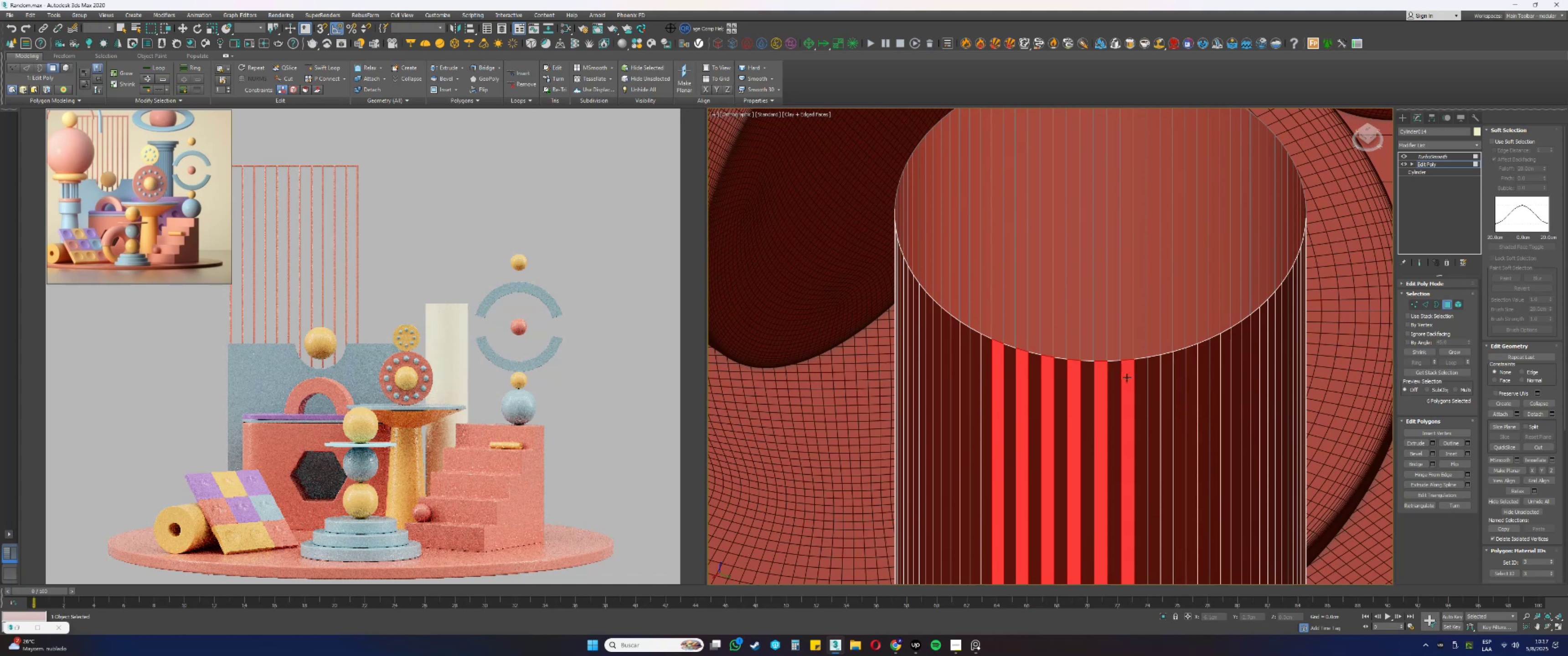 
hold_key(key=AltLeft, duration=0.34)
 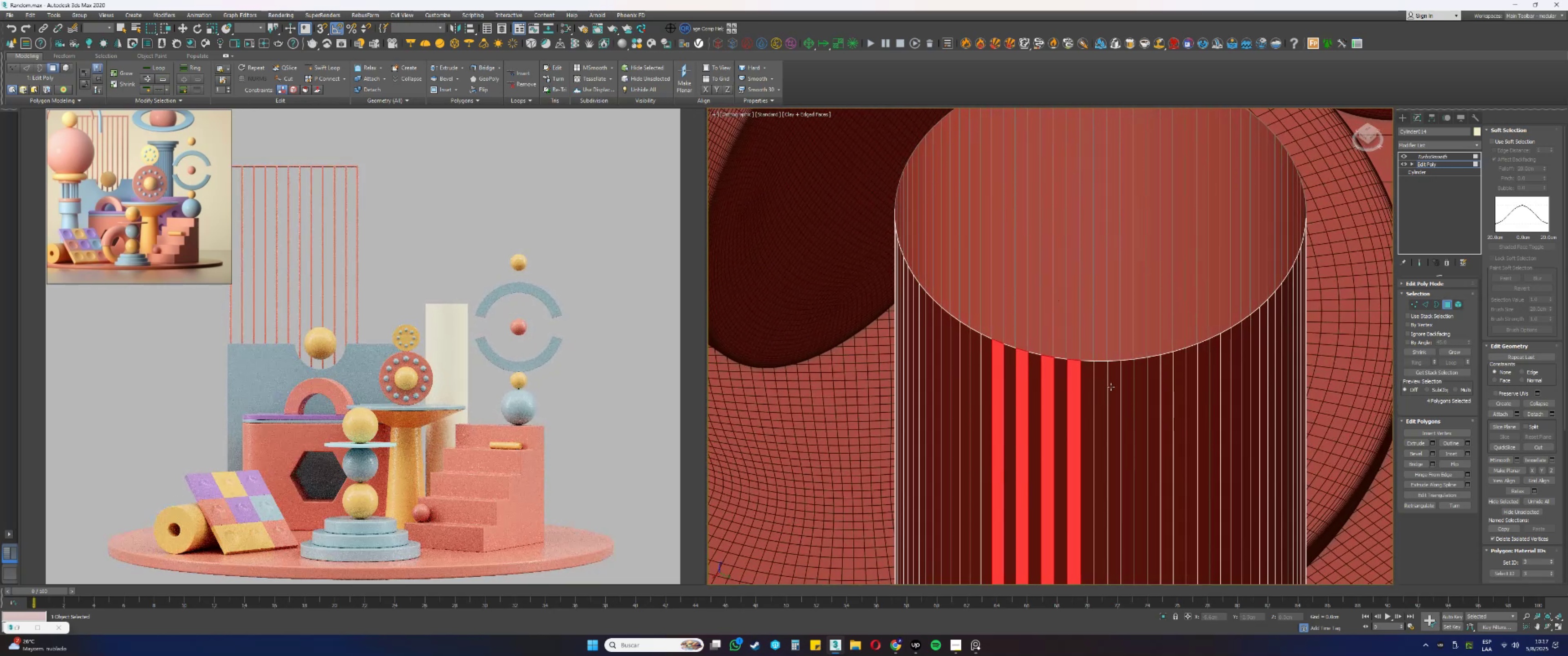 
left_click([1101, 374])
 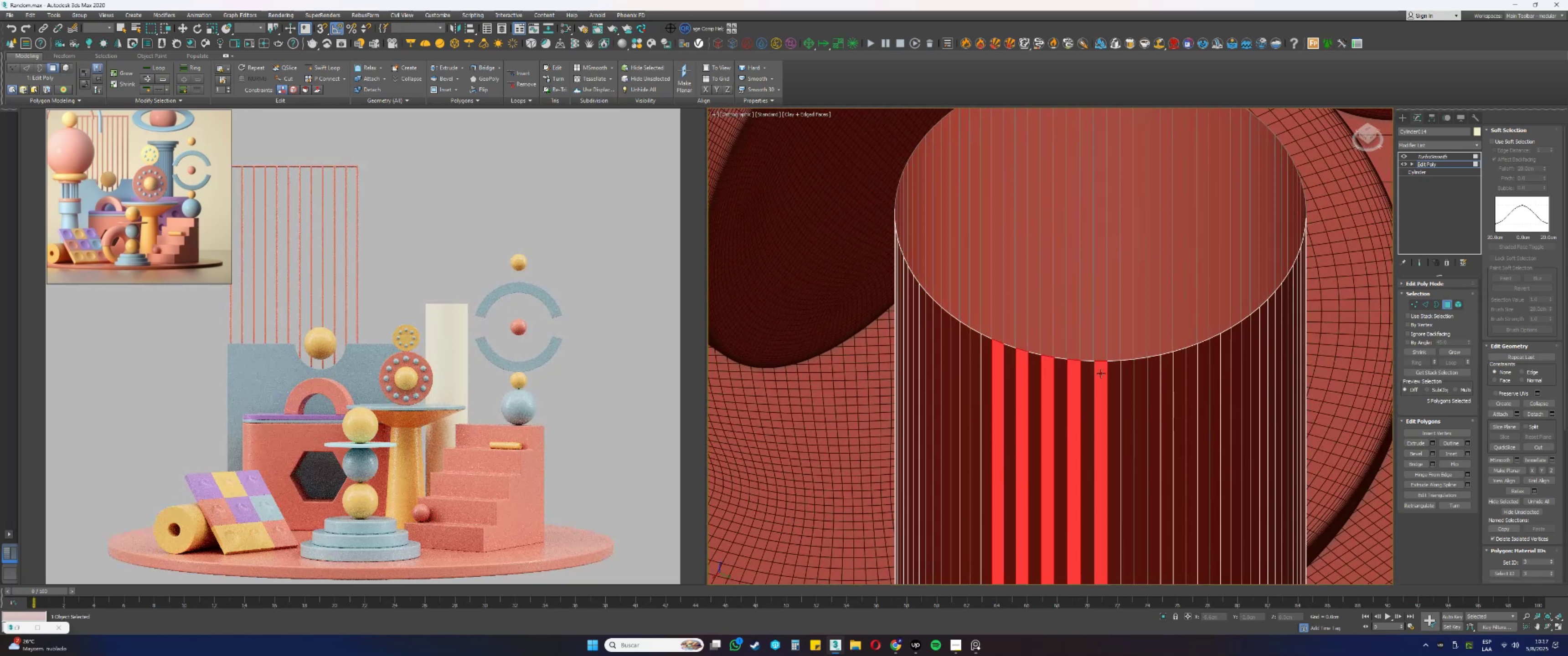 
hold_key(key=ControlLeft, duration=1.52)
left_click([1127, 378])
 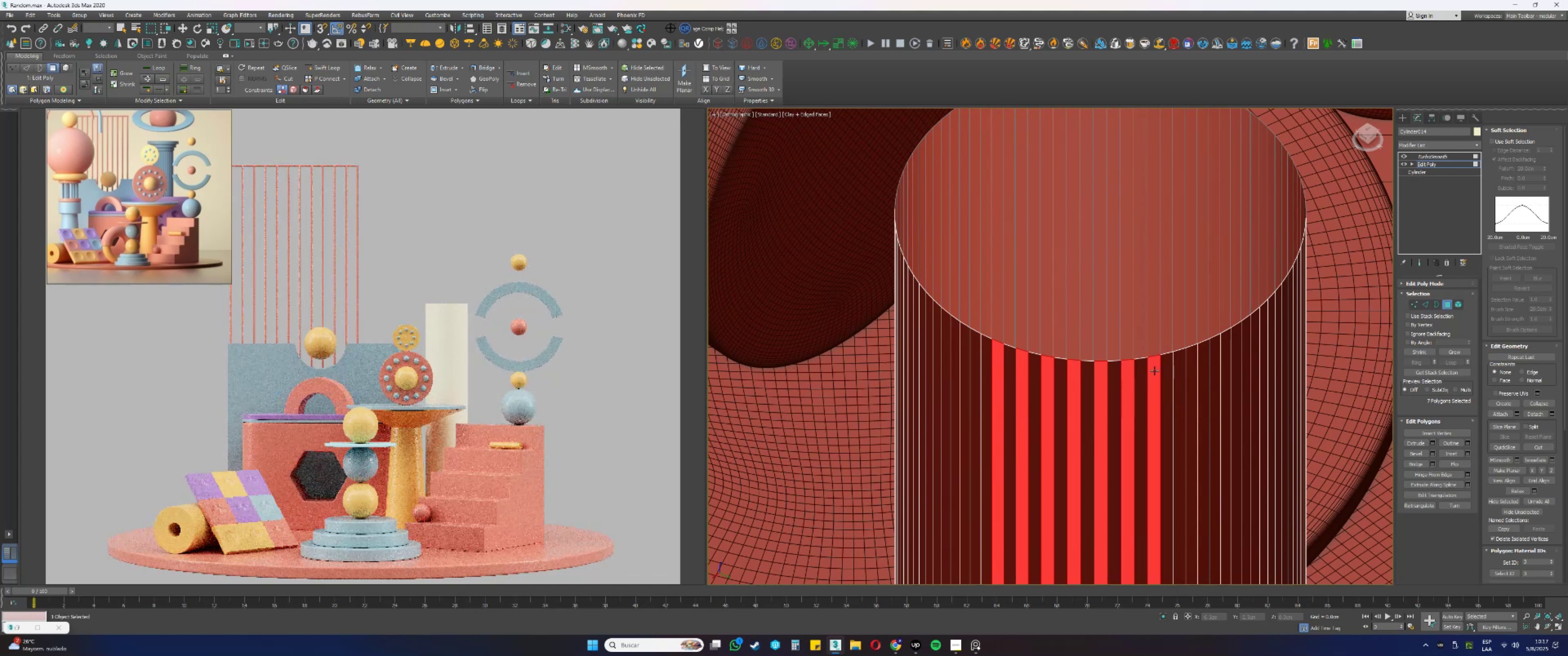 
hold_key(key=ControlLeft, duration=0.72)
double_click([1181, 370])
 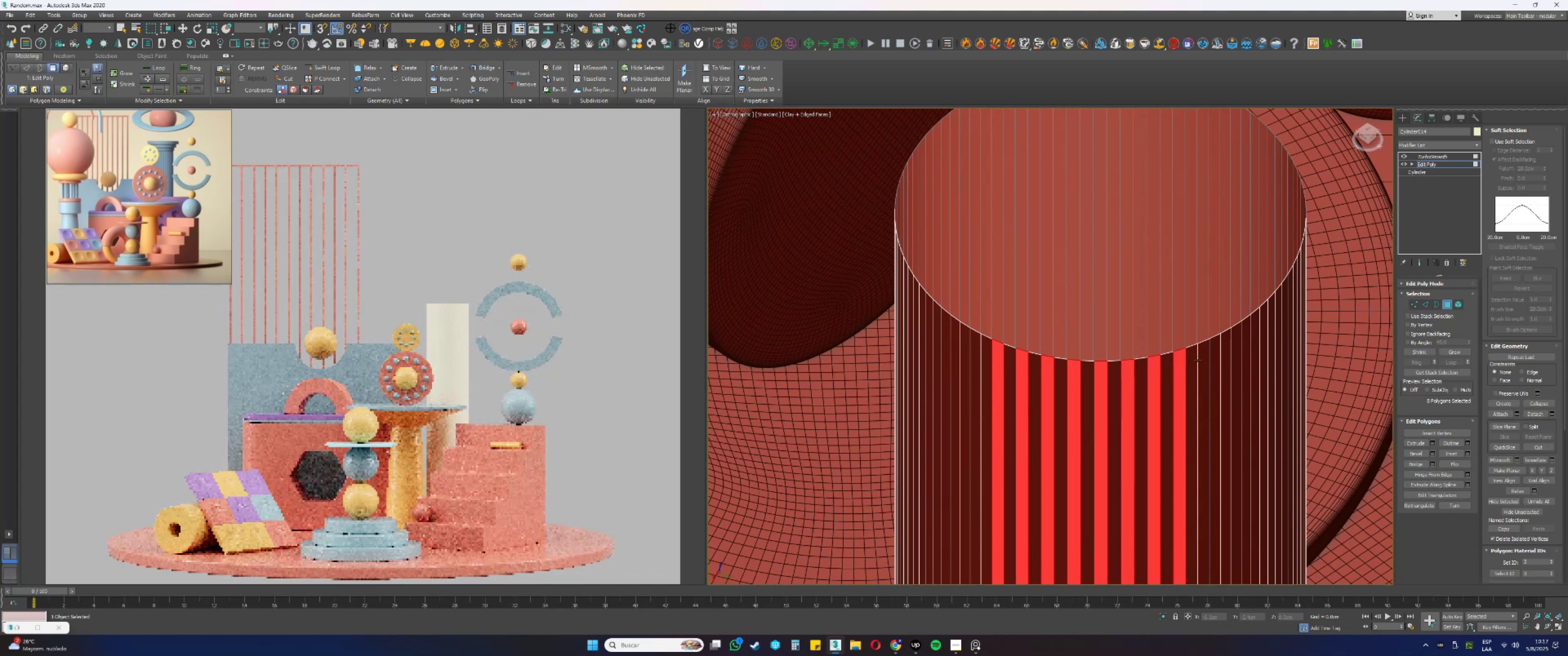 
left_click([1202, 358])
 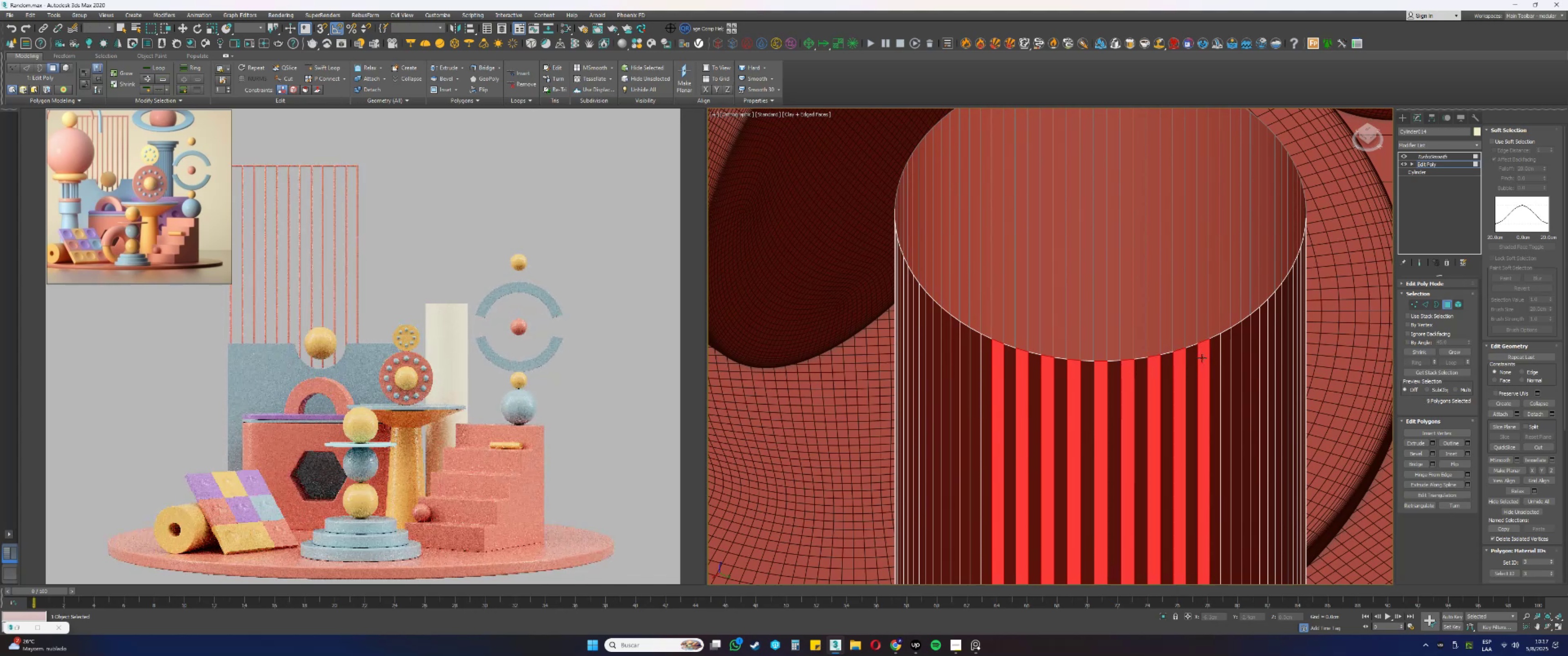 
scroll: coordinate [1193, 354], scroll_direction: down, amount: 2.0
 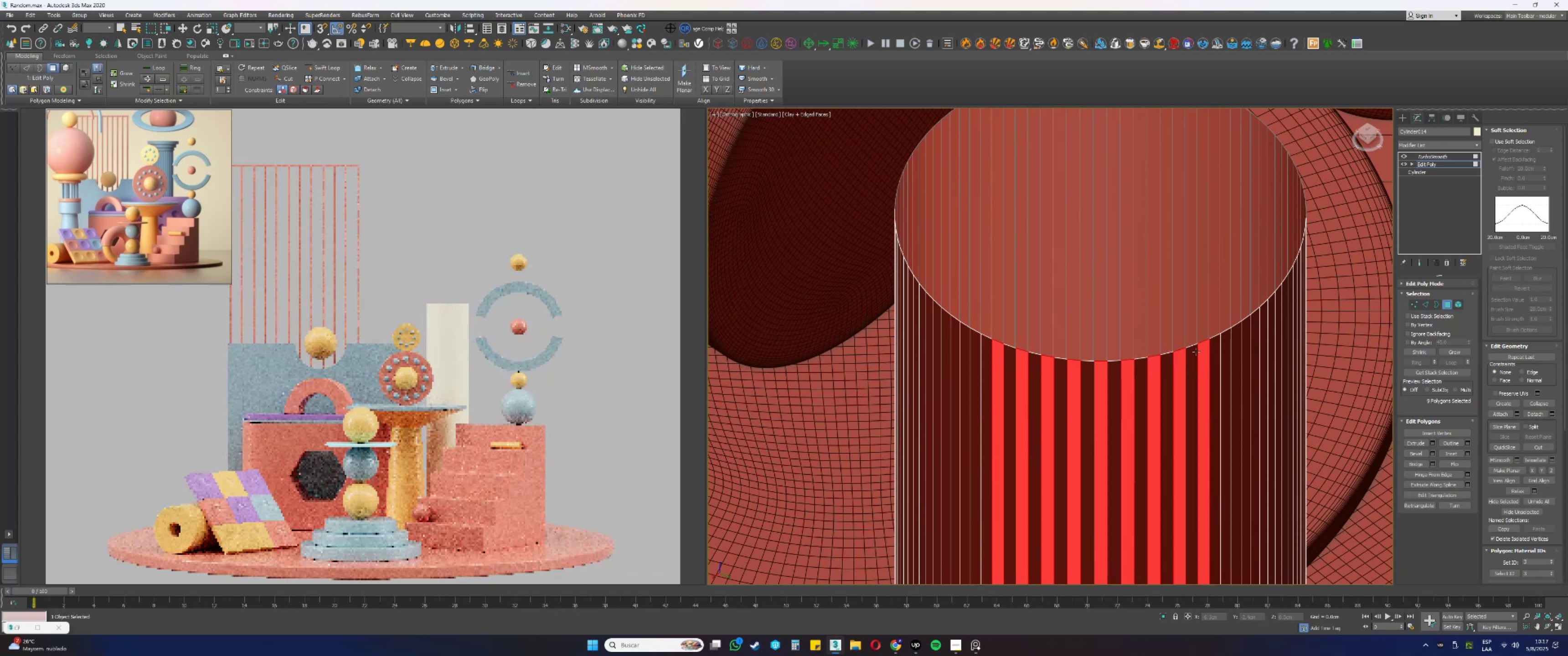 
key(Alt+AltLeft)
 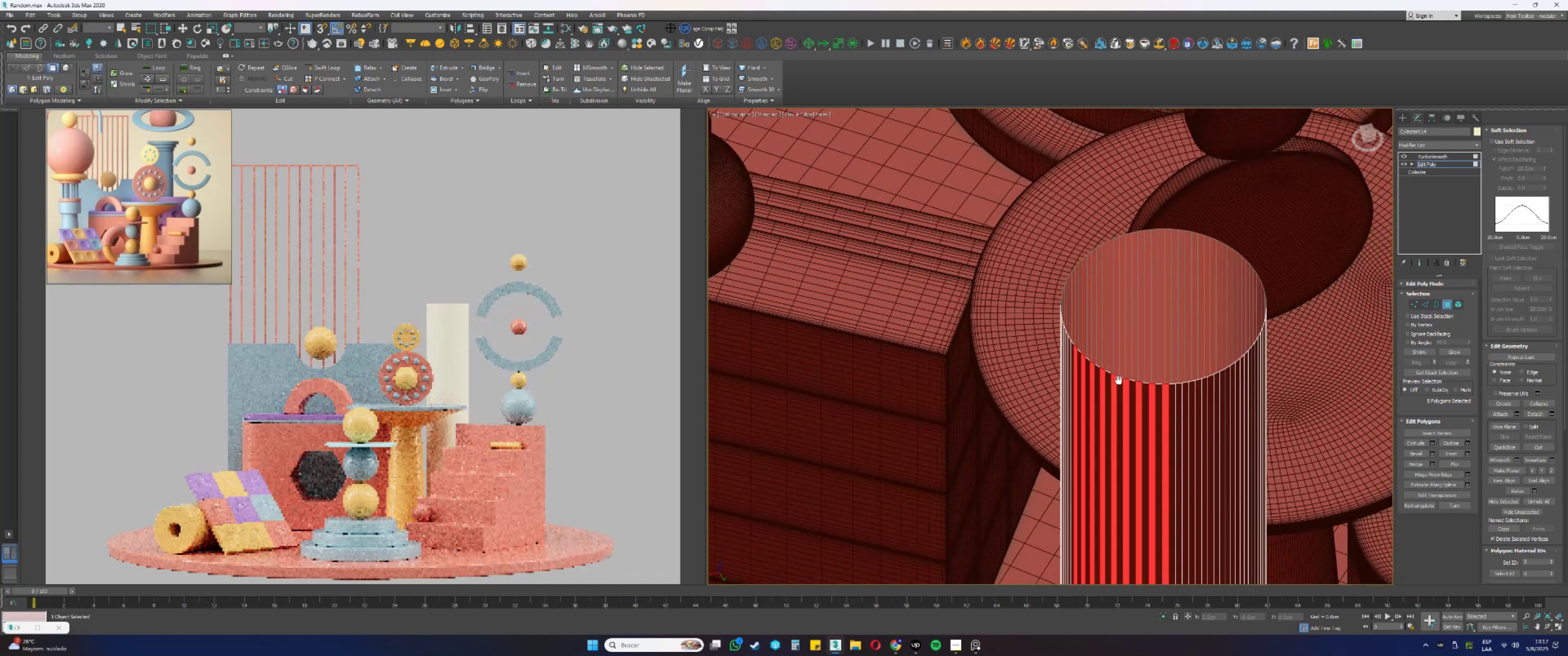 
key(Alt+AltLeft)
 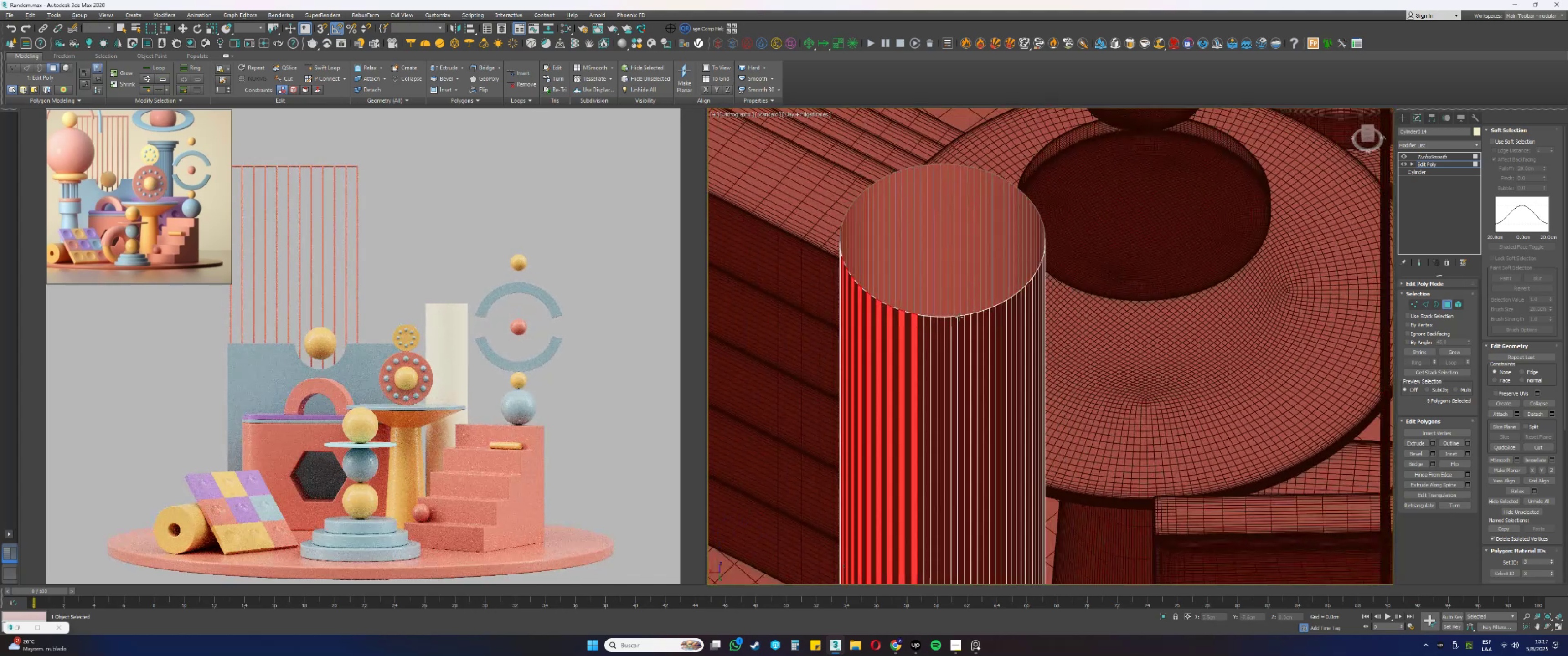 
scroll: coordinate [892, 341], scroll_direction: up, amount: 2.0
 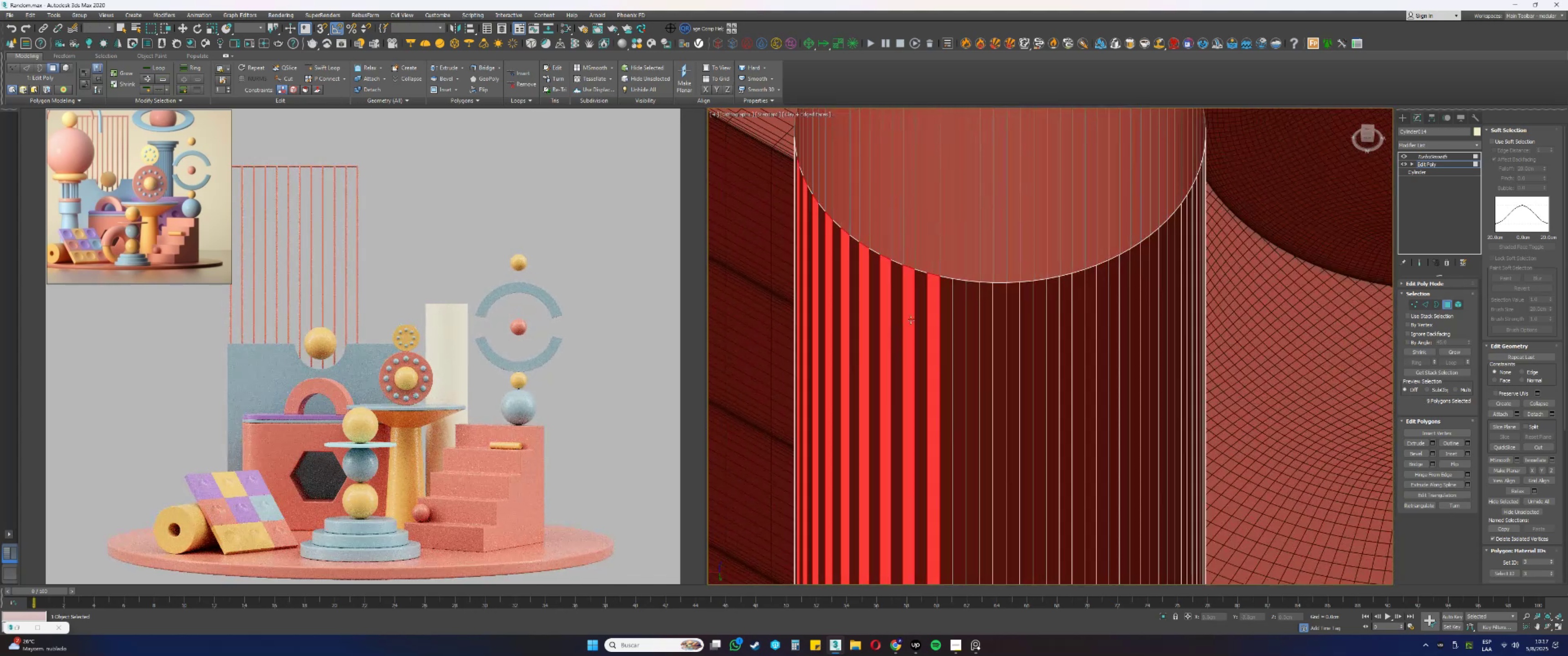 
hold_key(key=ControlLeft, duration=1.54)
left_click([964, 310])
 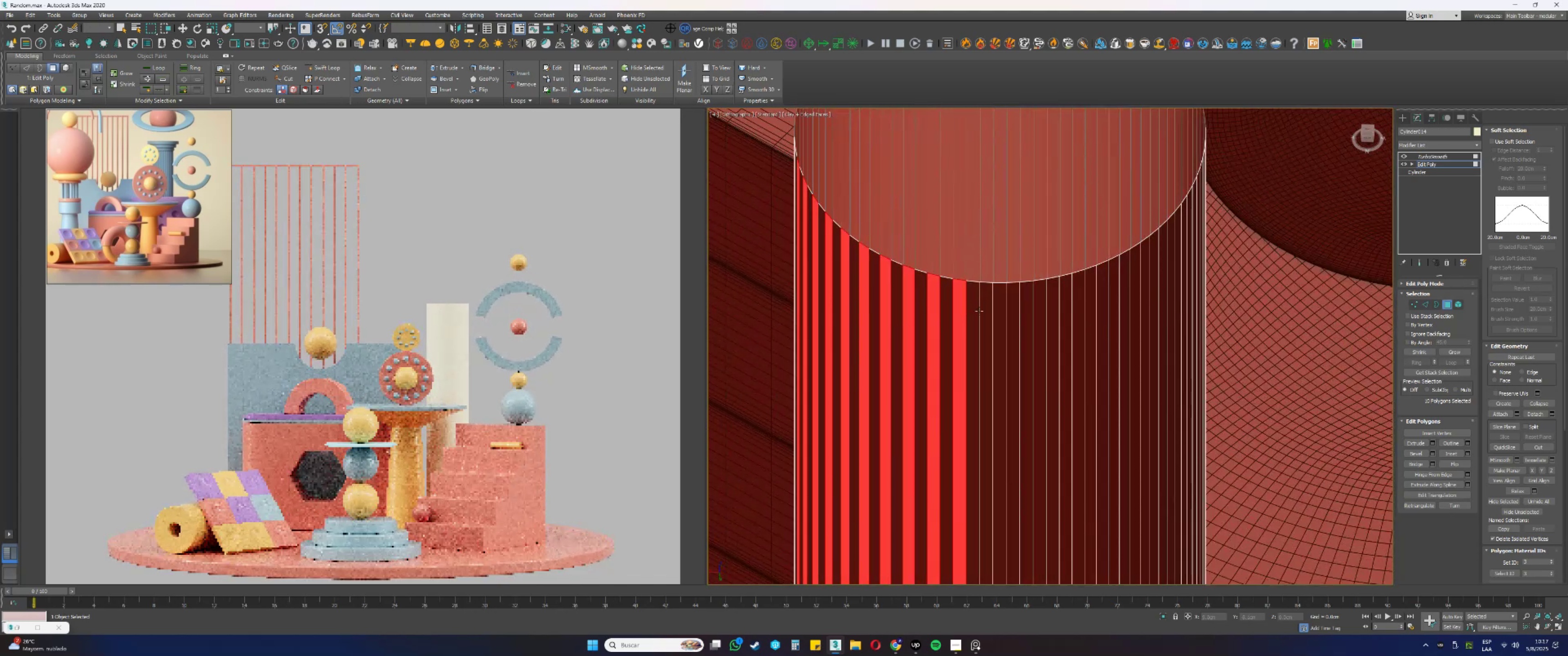 
left_click([986, 312])
 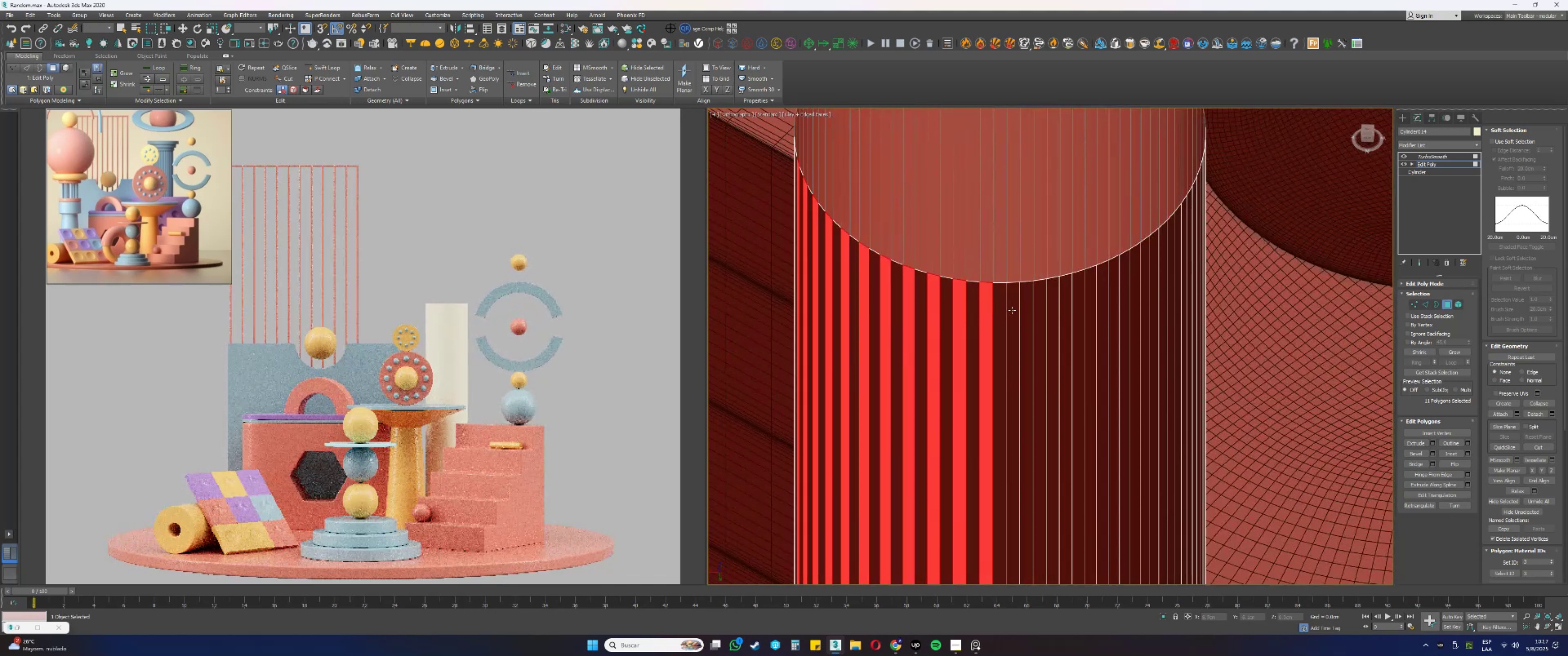 
hold_key(key=ControlLeft, duration=1.01)
double_click([1040, 310])
 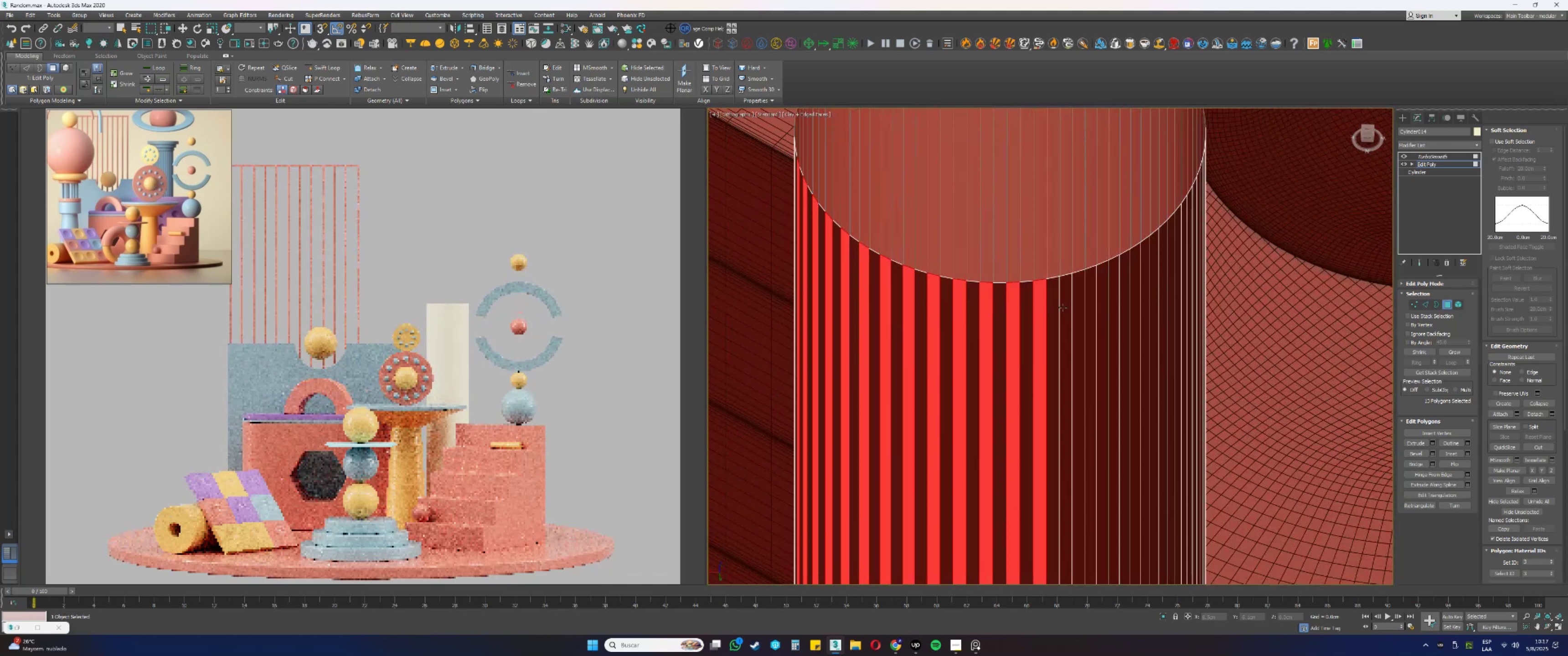 
left_click([1068, 306])
 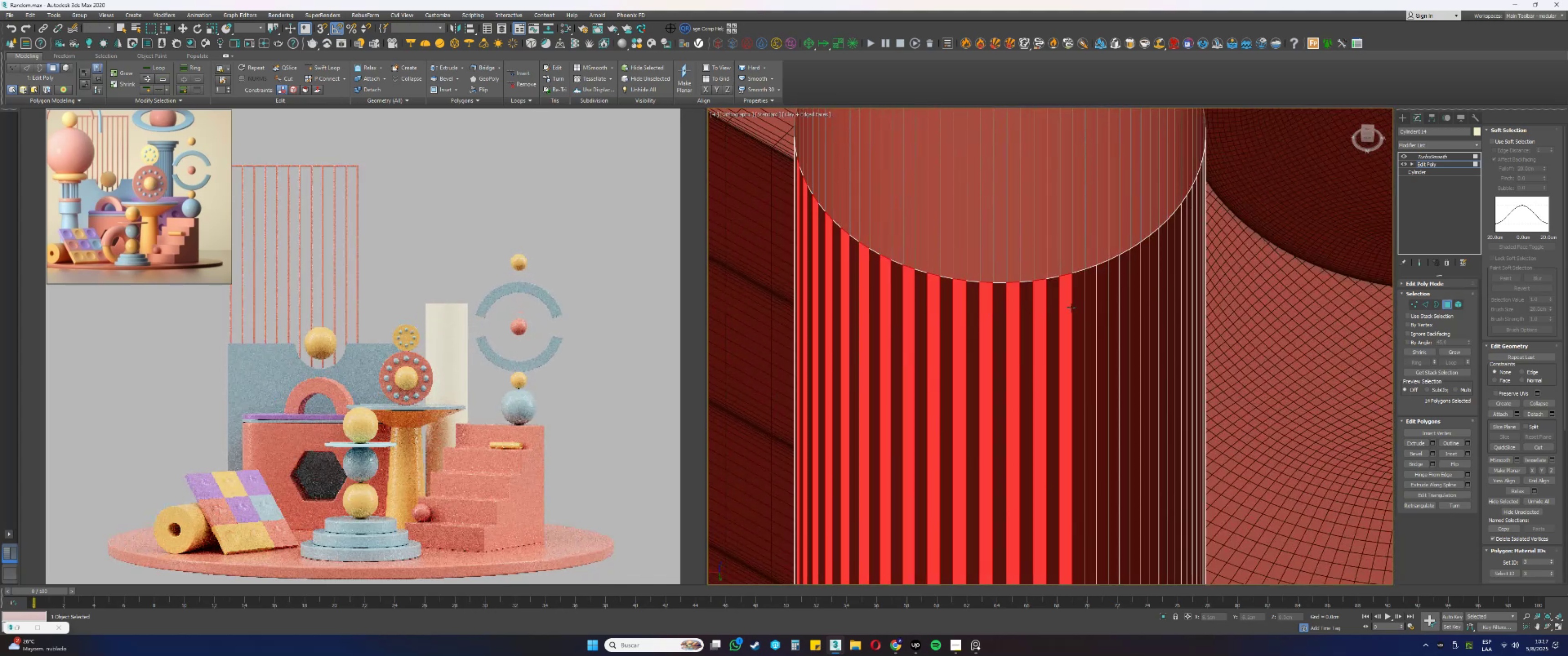 
key(Control+ControlLeft)
 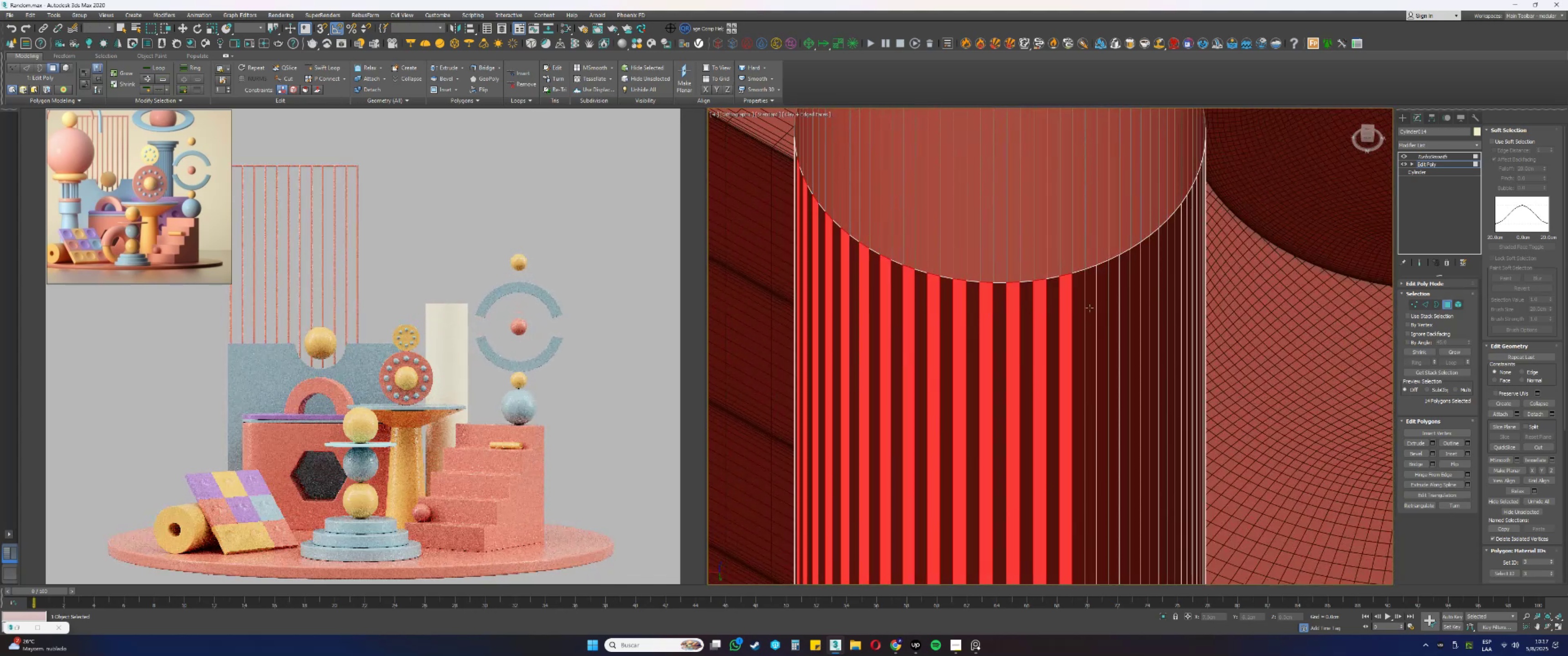 
left_click([1089, 307])
 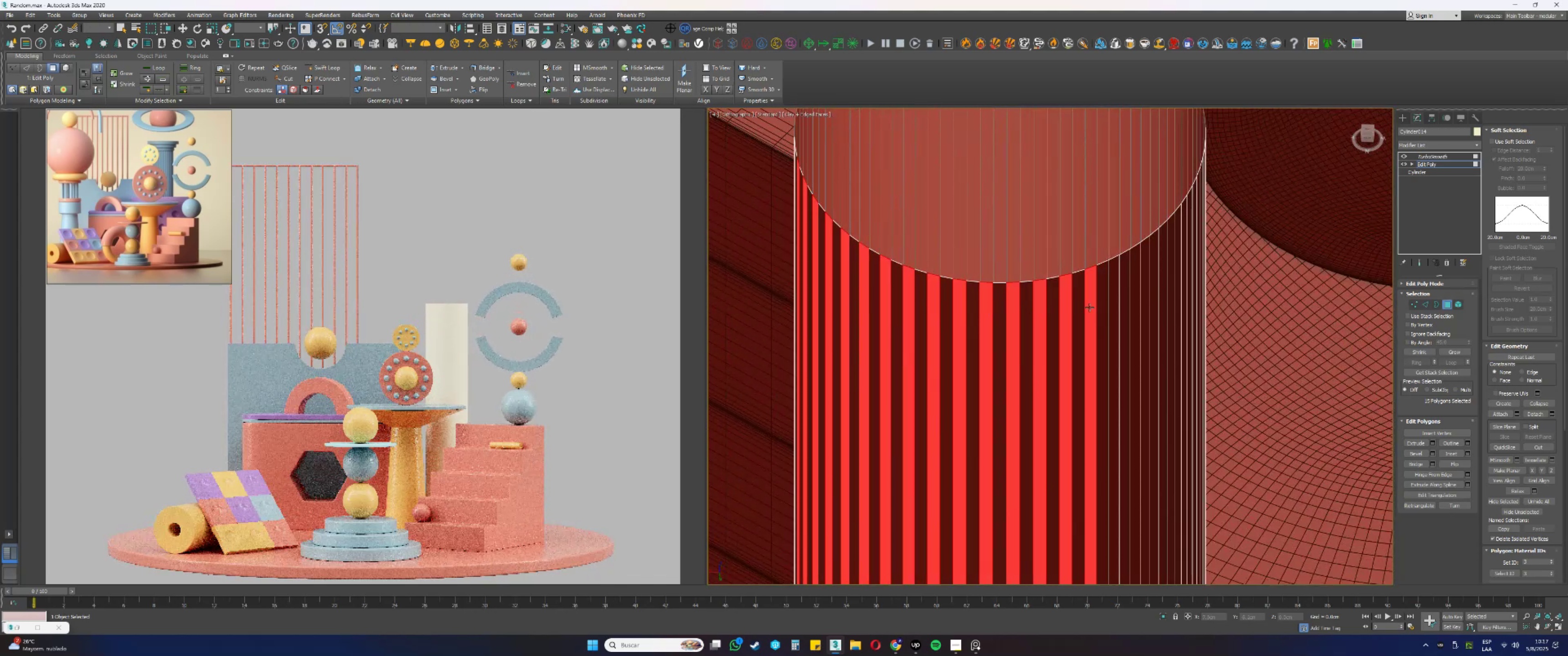 
key(Alt+AltLeft)
 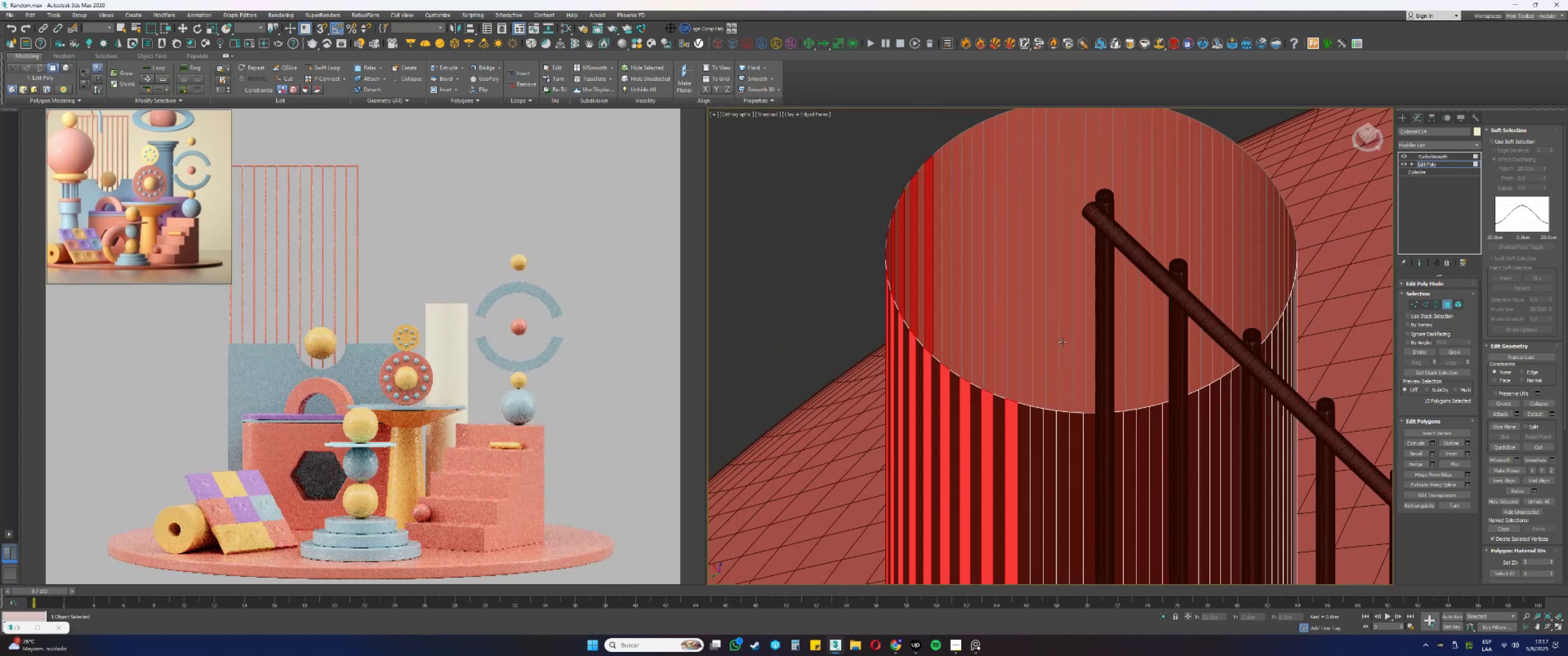 
hold_key(key=ControlLeft, duration=1.5)
double_click([1060, 421])
 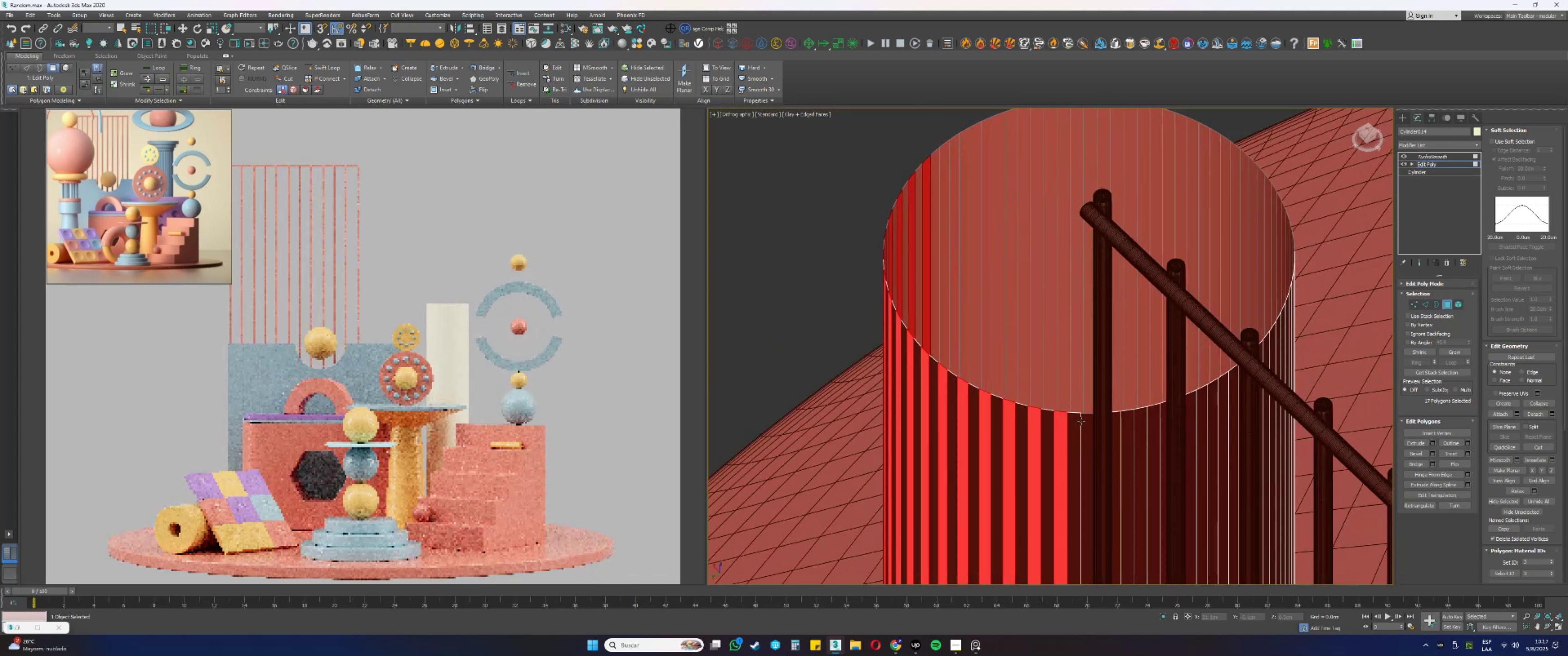 
hold_key(key=ControlLeft, duration=0.84)
left_click([1087, 422])
 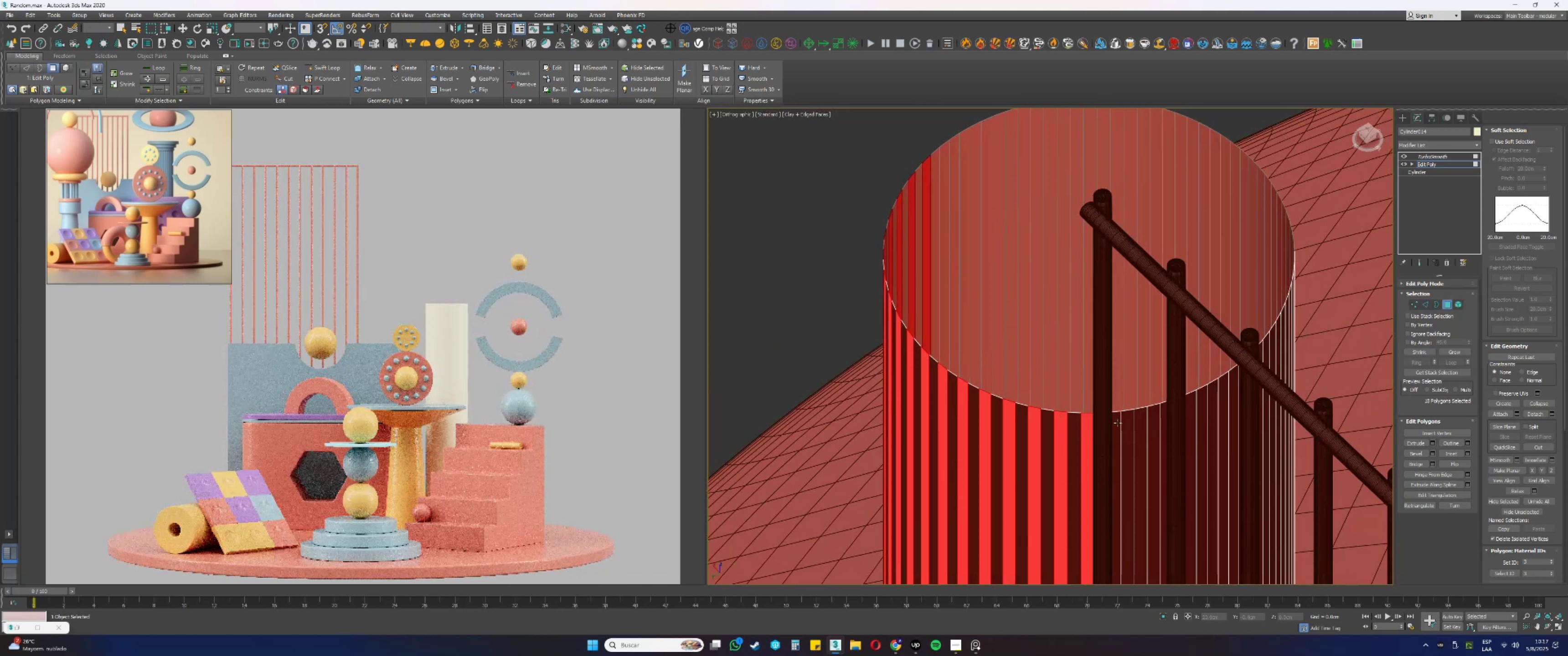 
left_click([1118, 423])
 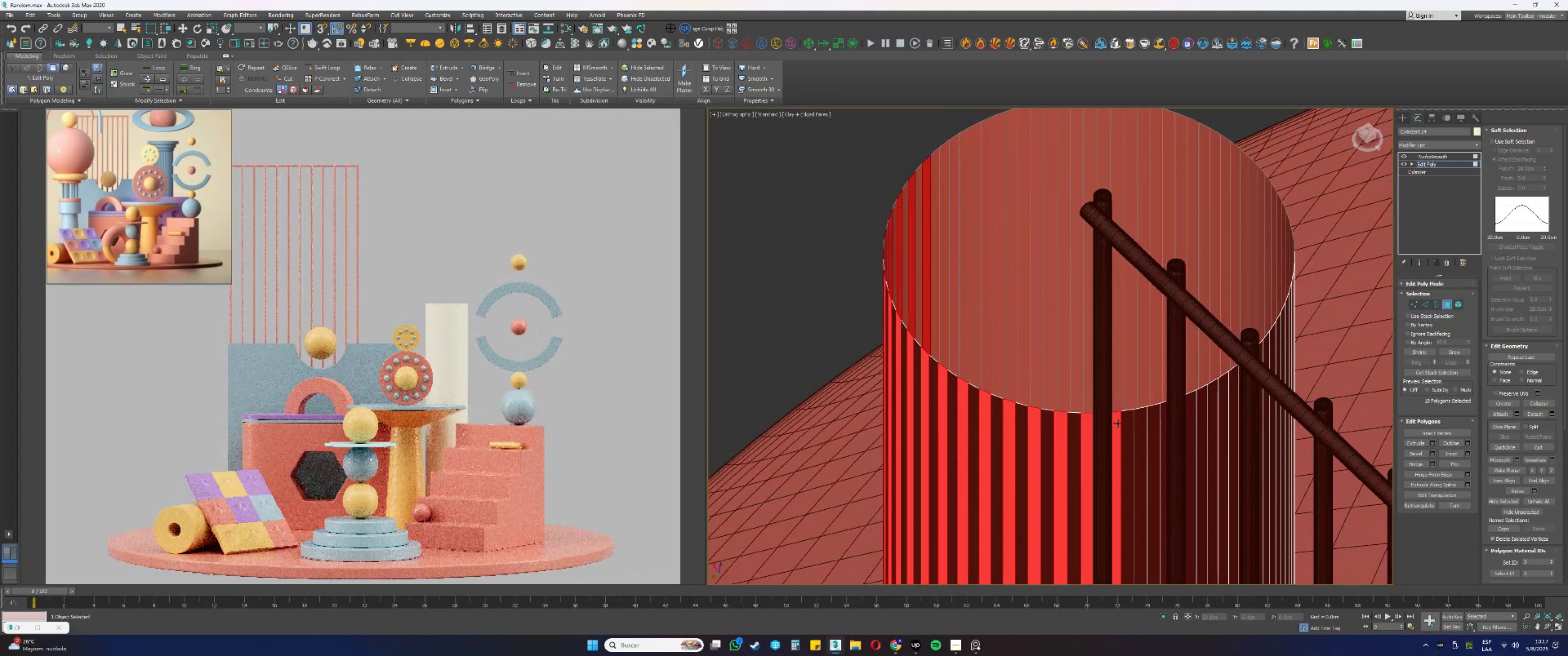 
hold_key(key=AltLeft, duration=0.62)
 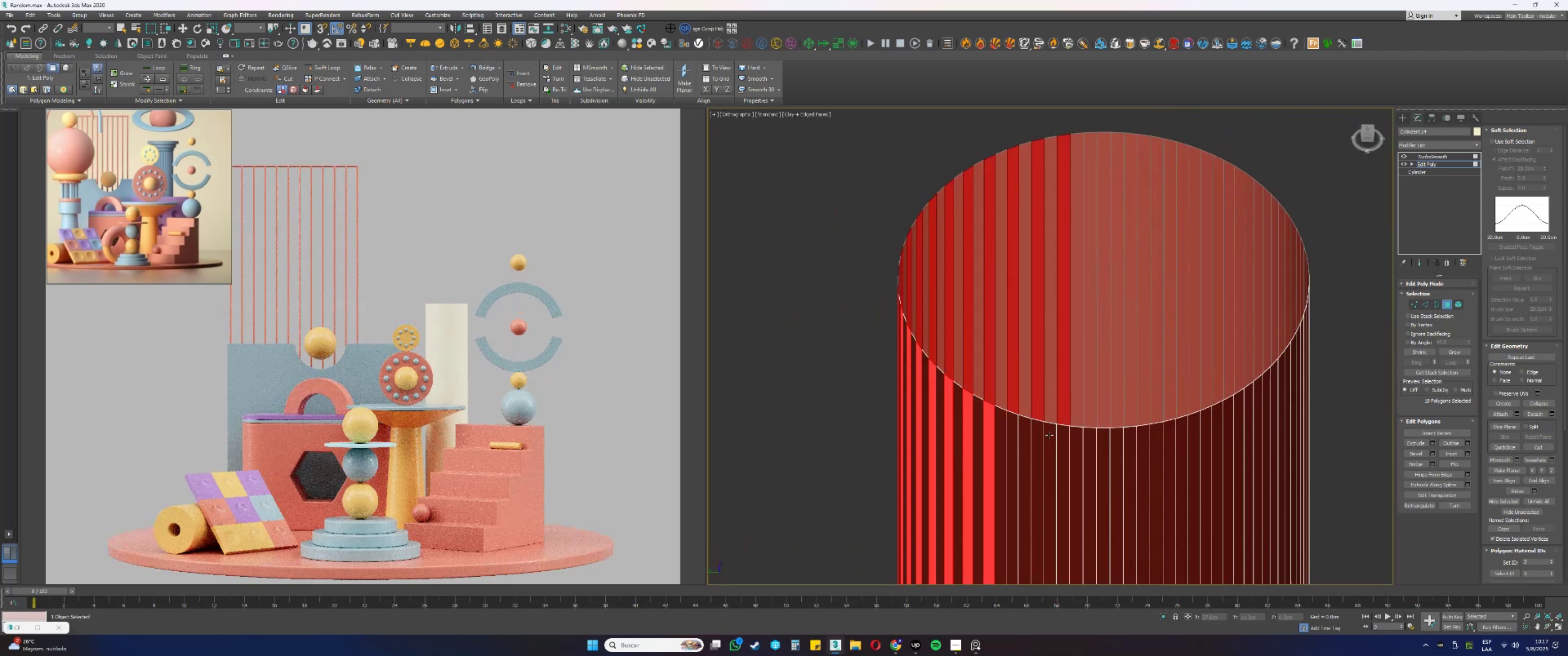 
hold_key(key=ControlLeft, duration=1.53)
left_click([1015, 421])
 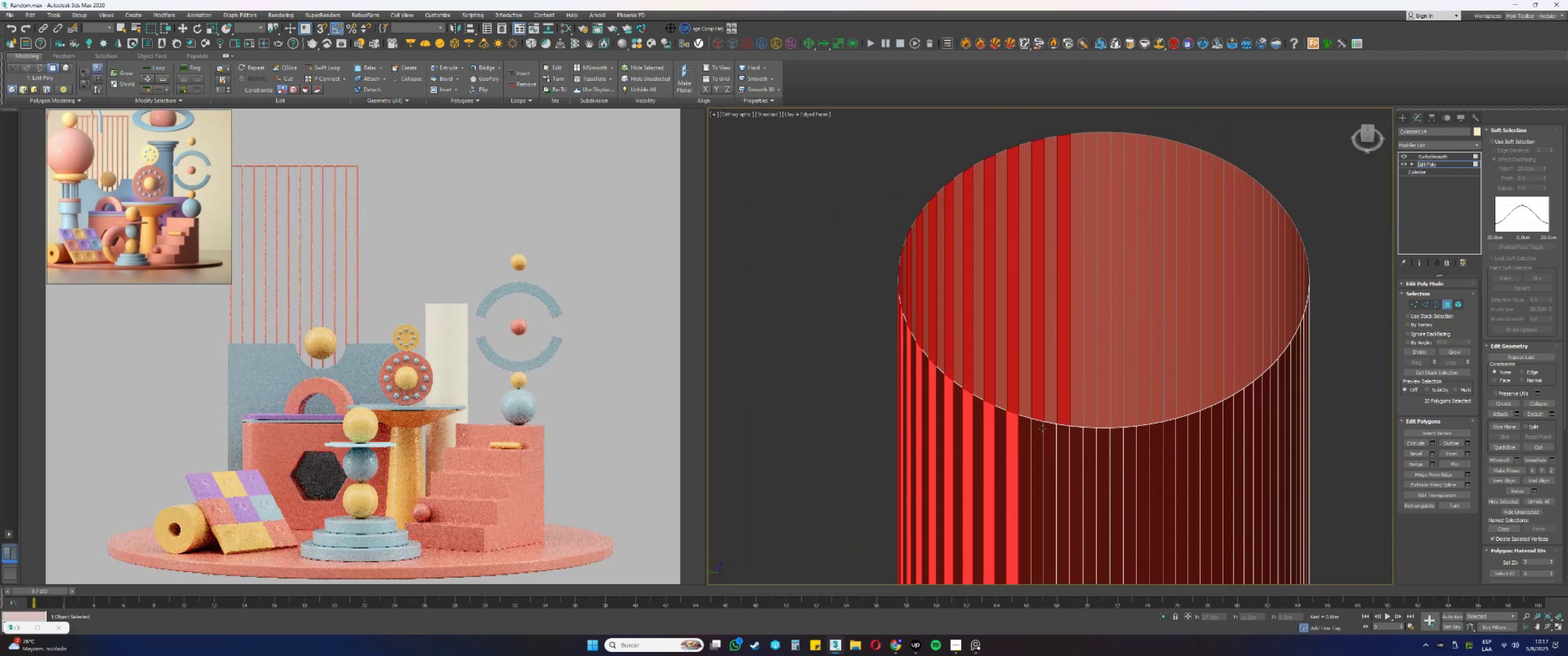 
left_click([1037, 430])
 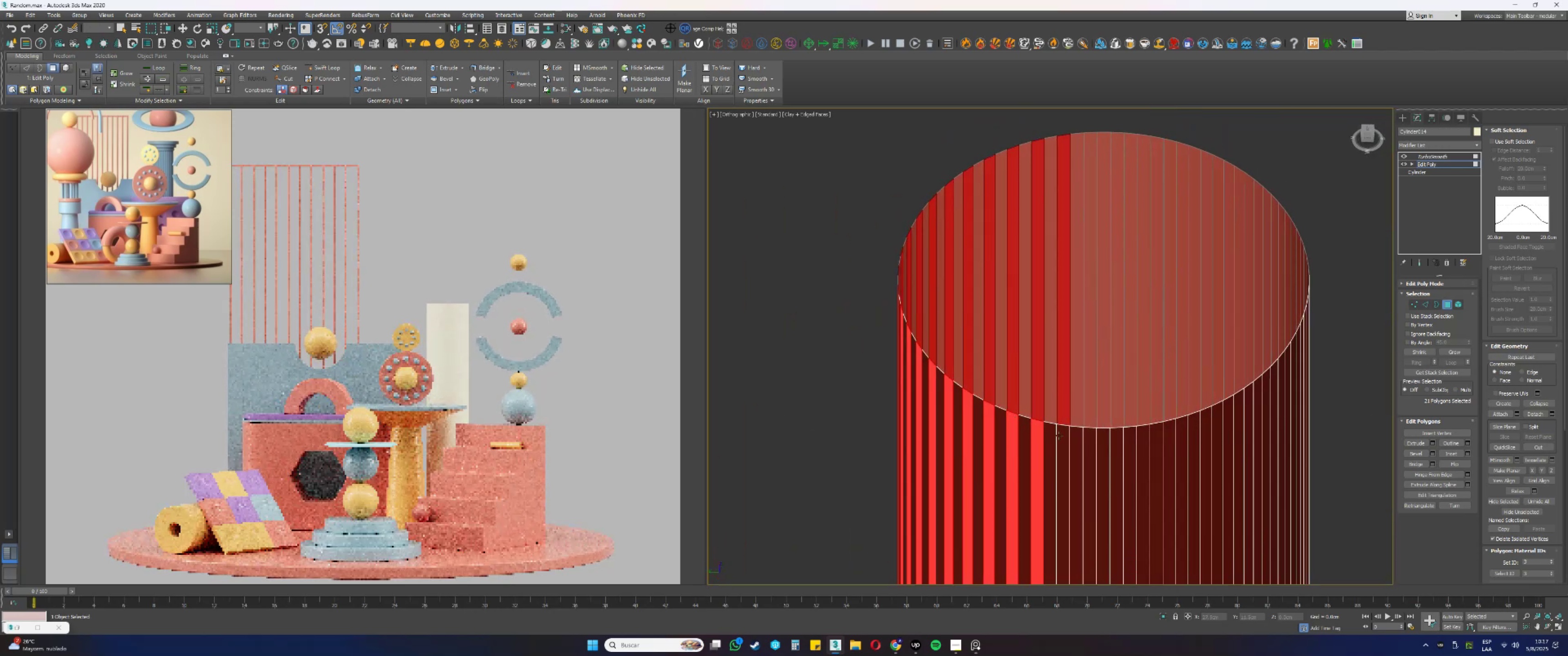 
hold_key(key=ControlLeft, duration=1.52)
double_click([1064, 438])
 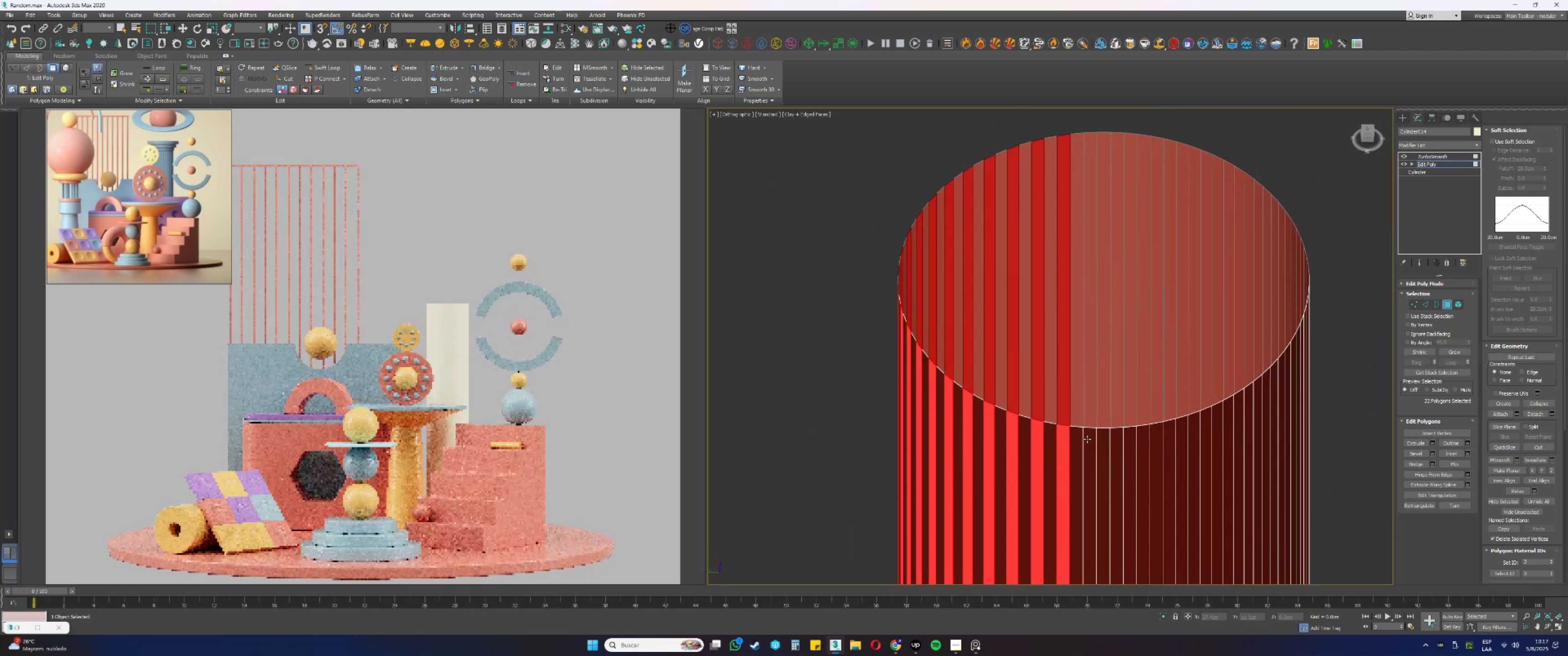 
left_click([1089, 440])
 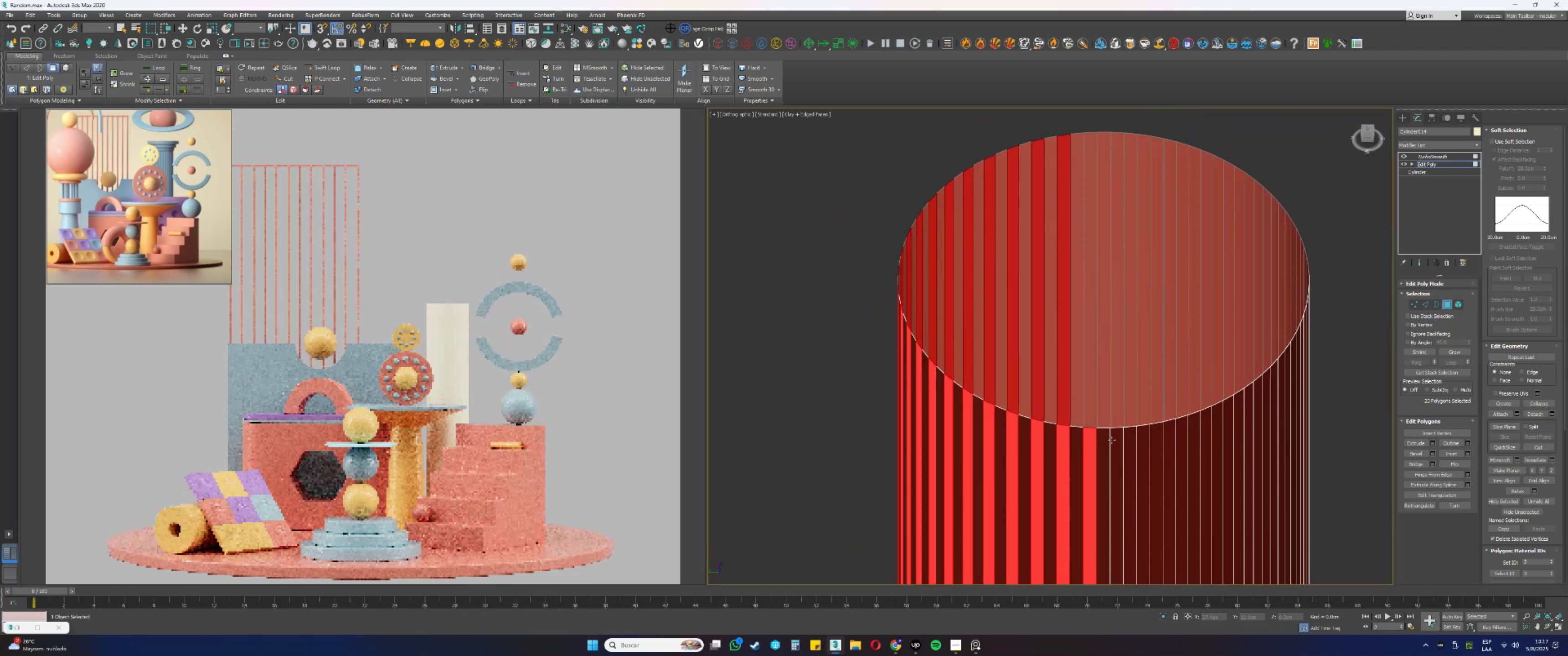 
left_click([1113, 440])
 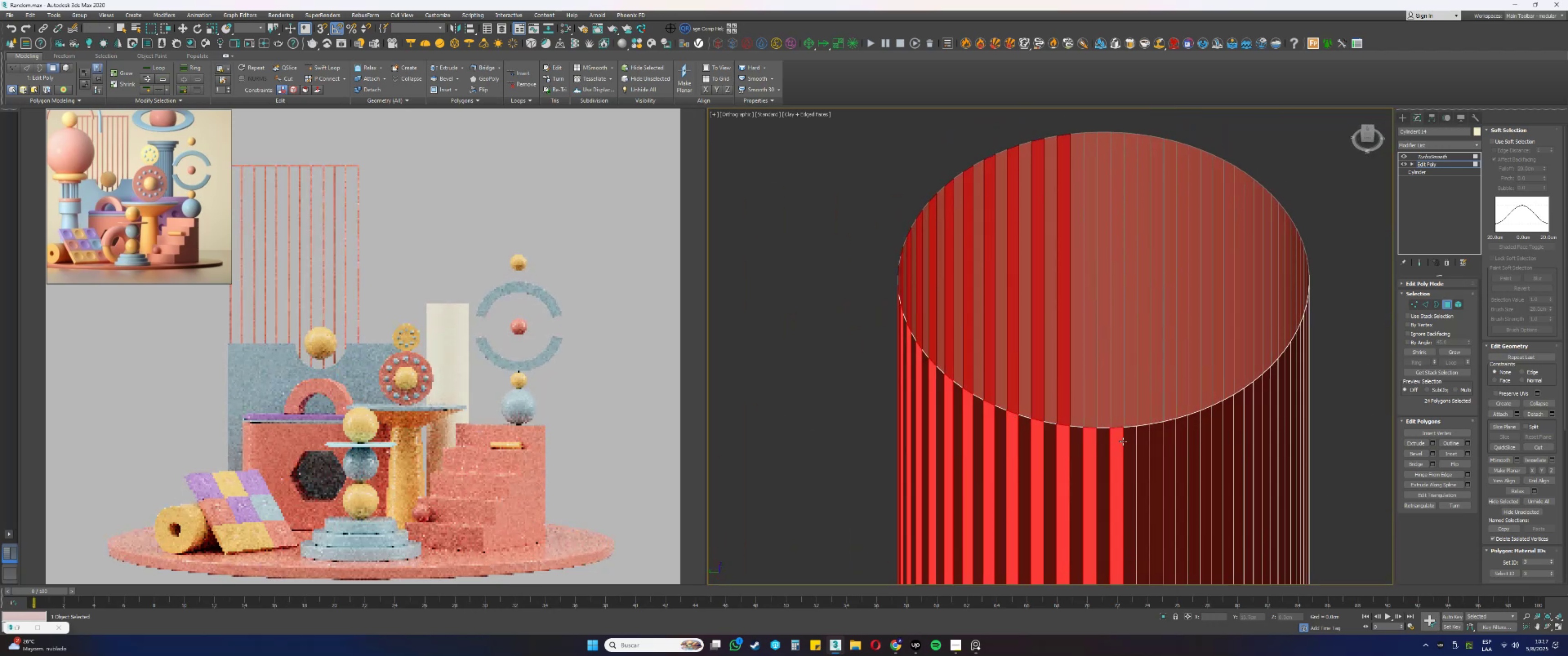 
hold_key(key=ControlLeft, duration=1.52)
left_click([1141, 441])
 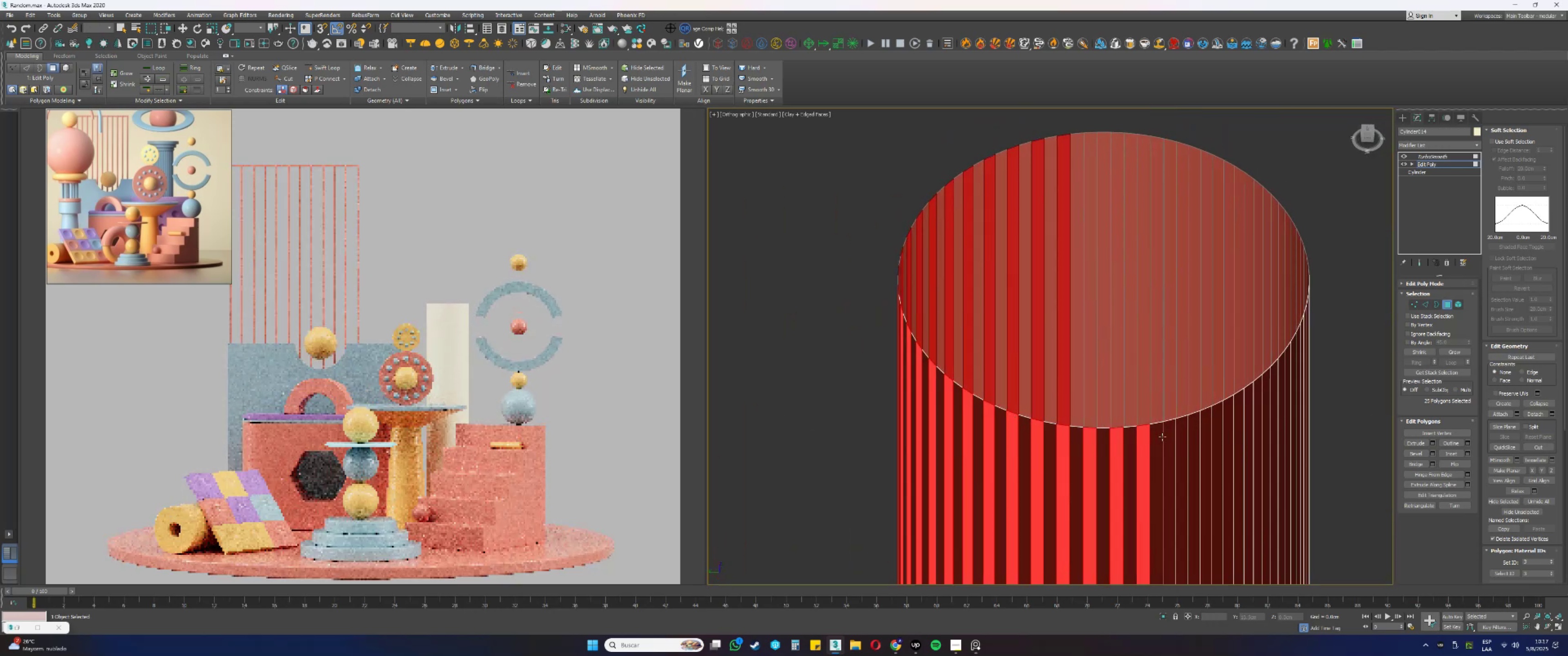 
left_click([1169, 435])
 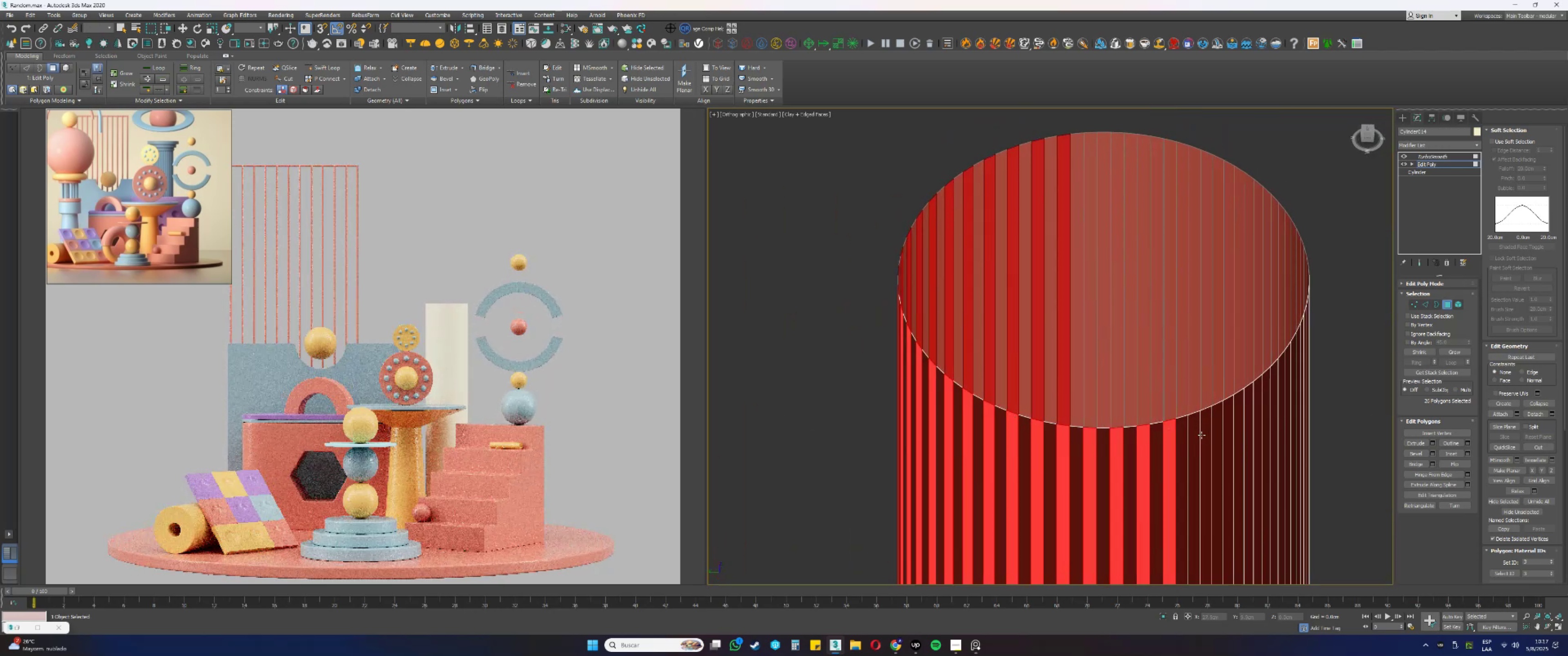 
left_click([1197, 428])
 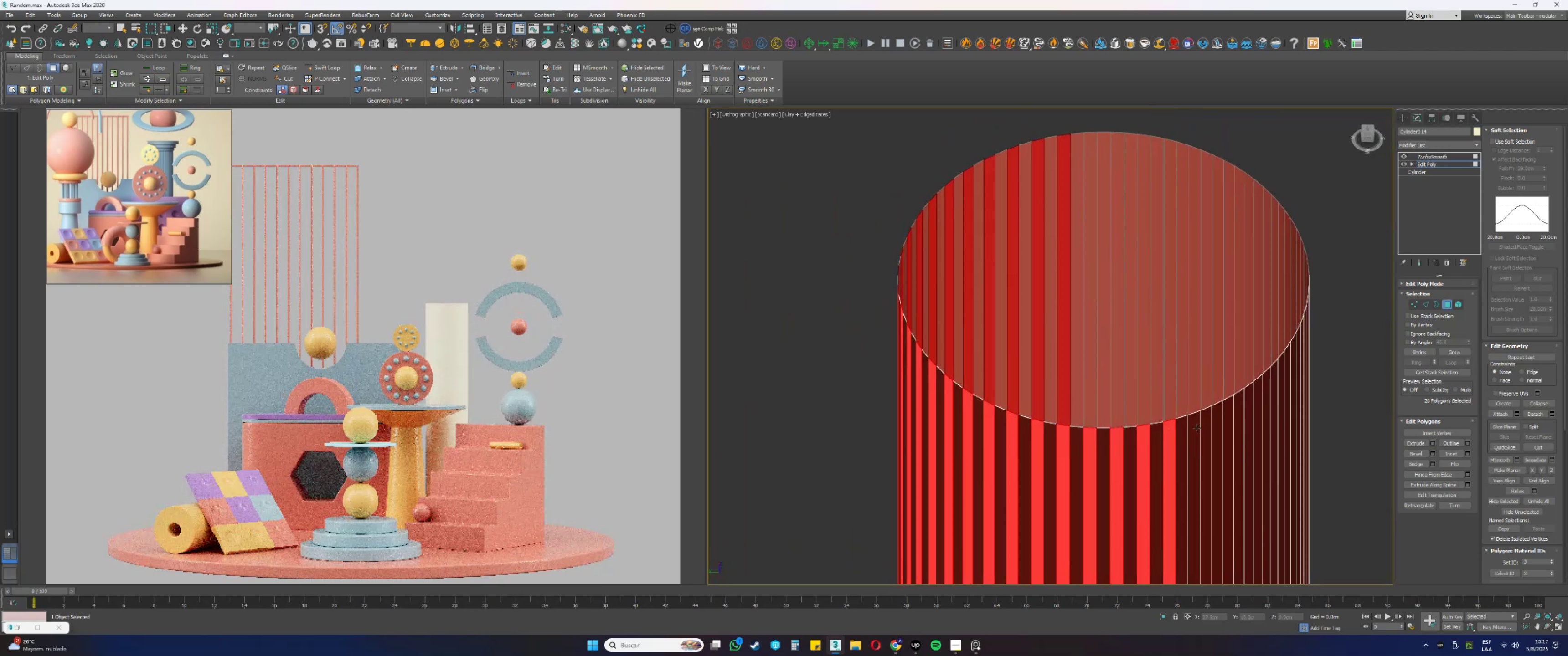 
hold_key(key=ControlLeft, duration=1.16)
left_click([1214, 422])
 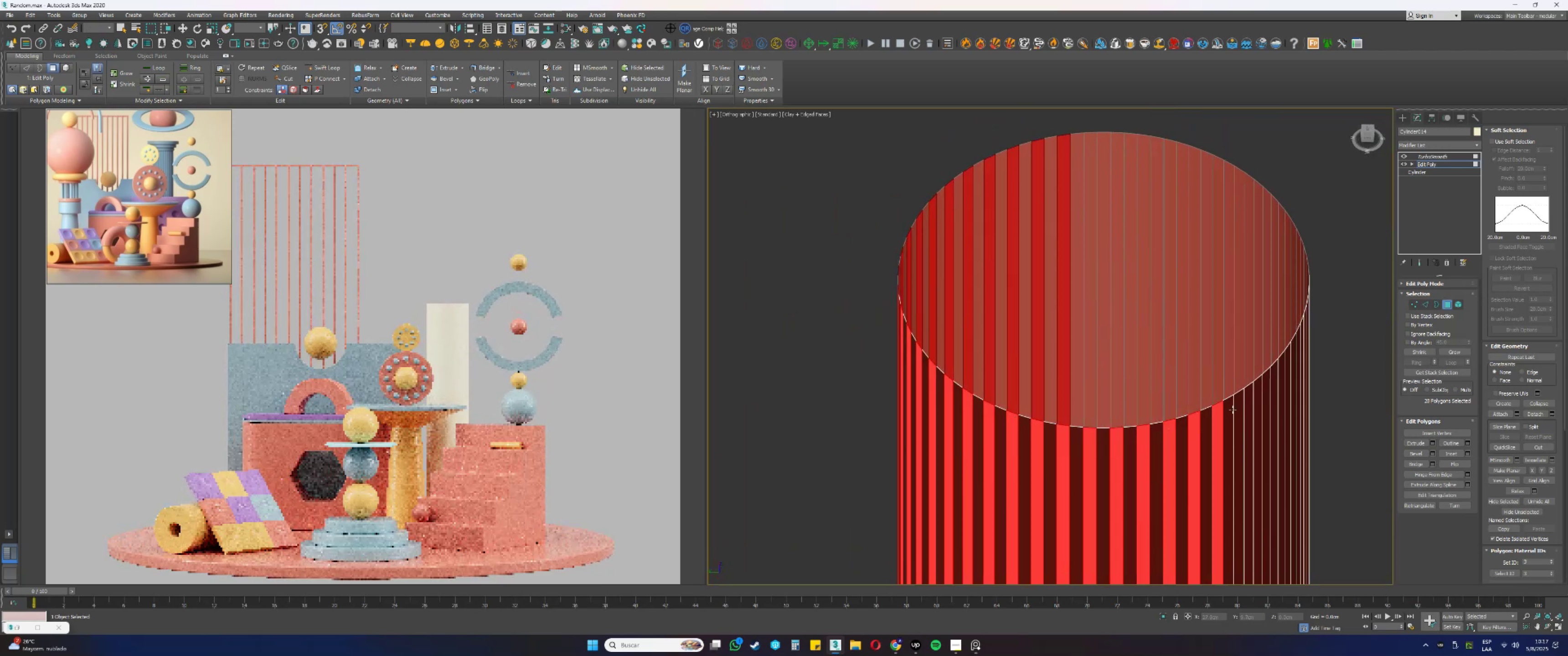 
left_click([1240, 407])
 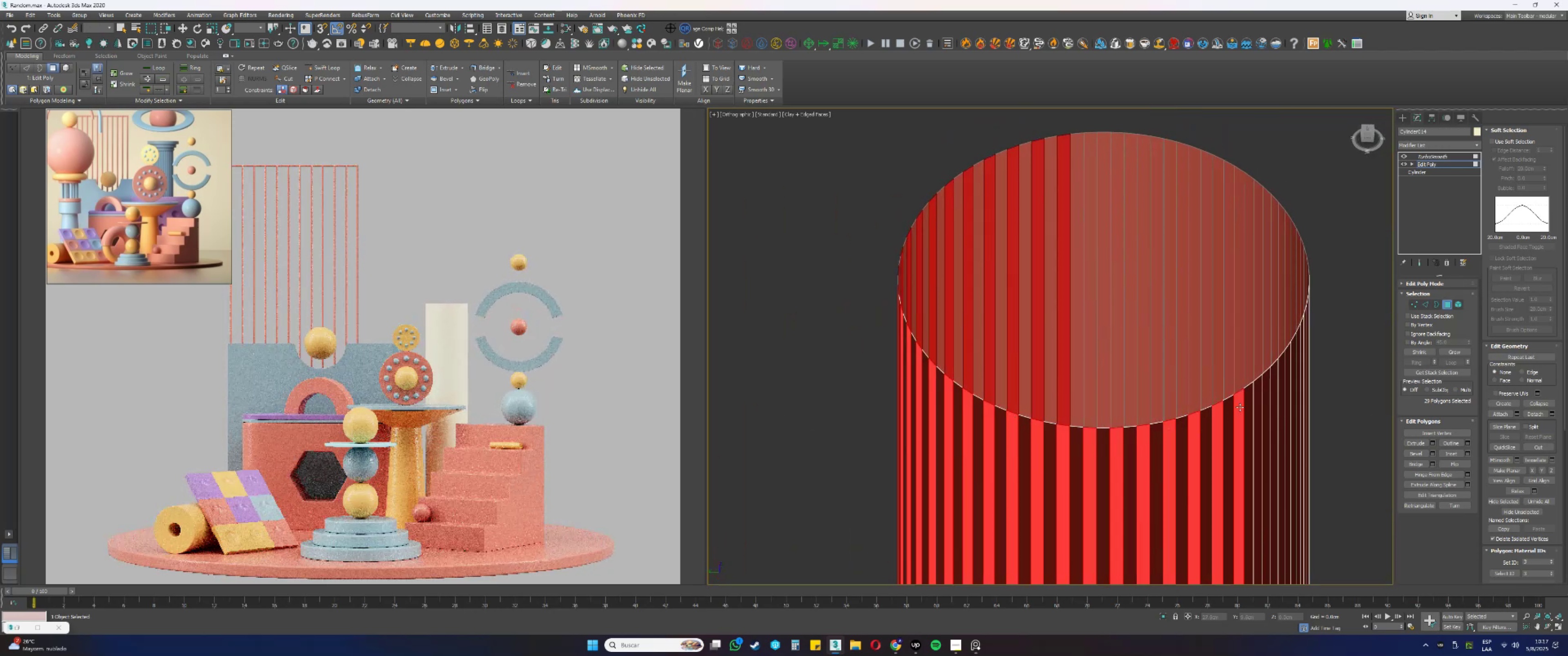 
hold_key(key=AltLeft, duration=0.59)
 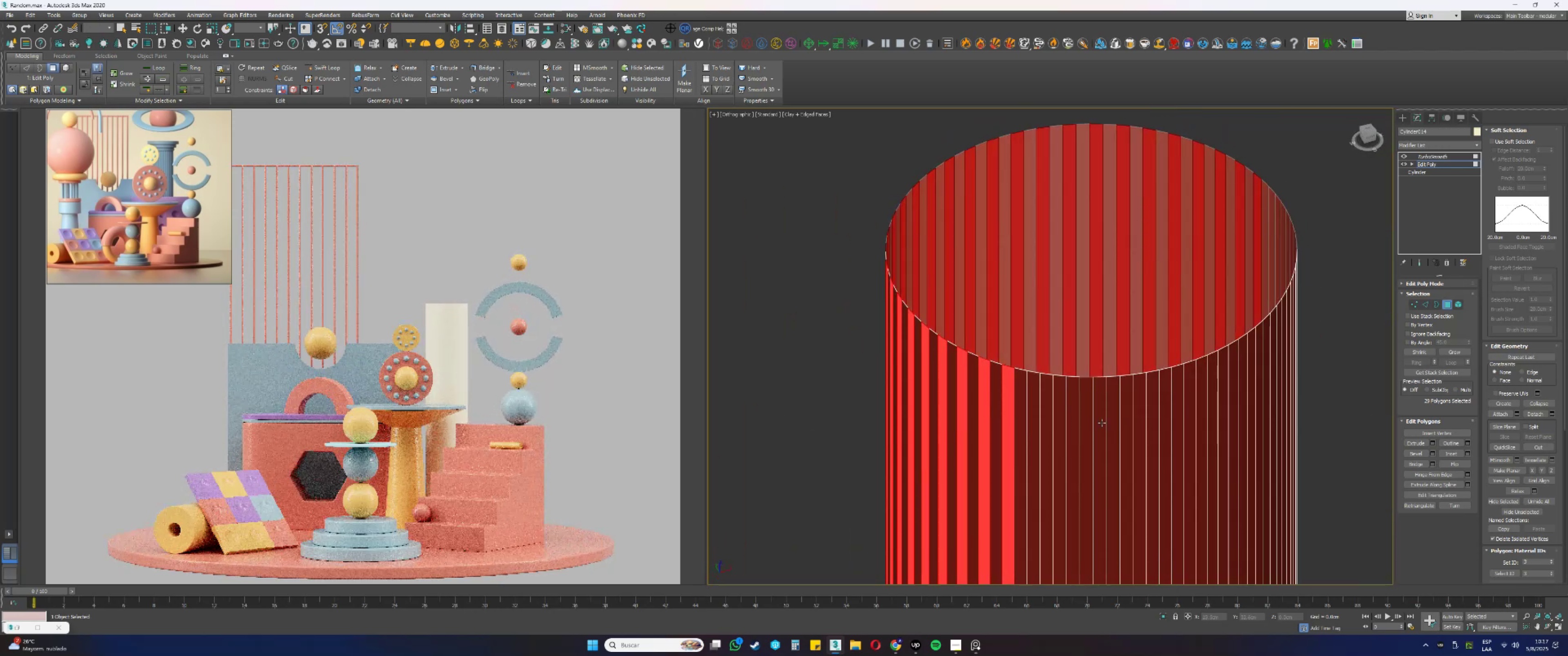 
hold_key(key=ControlLeft, duration=1.5)
left_click([1037, 398])
 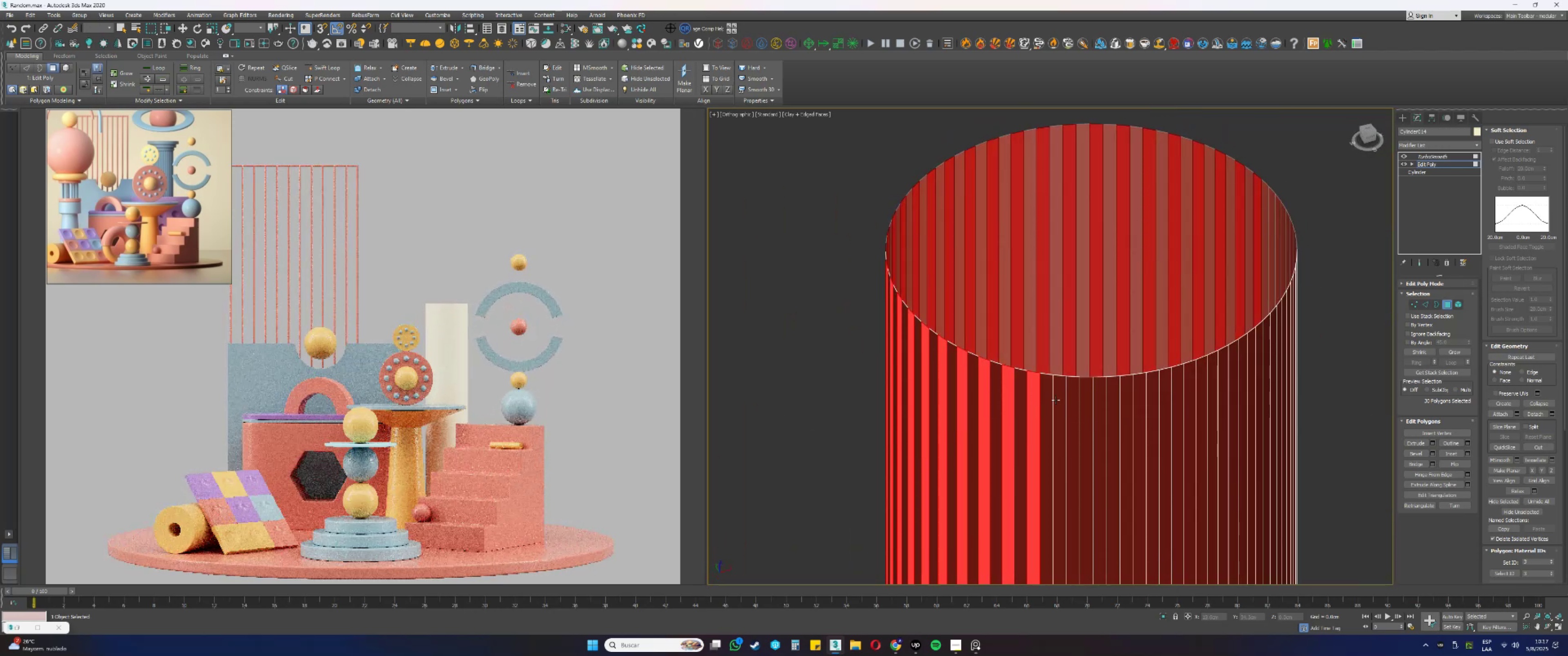 
left_click([1056, 400])
 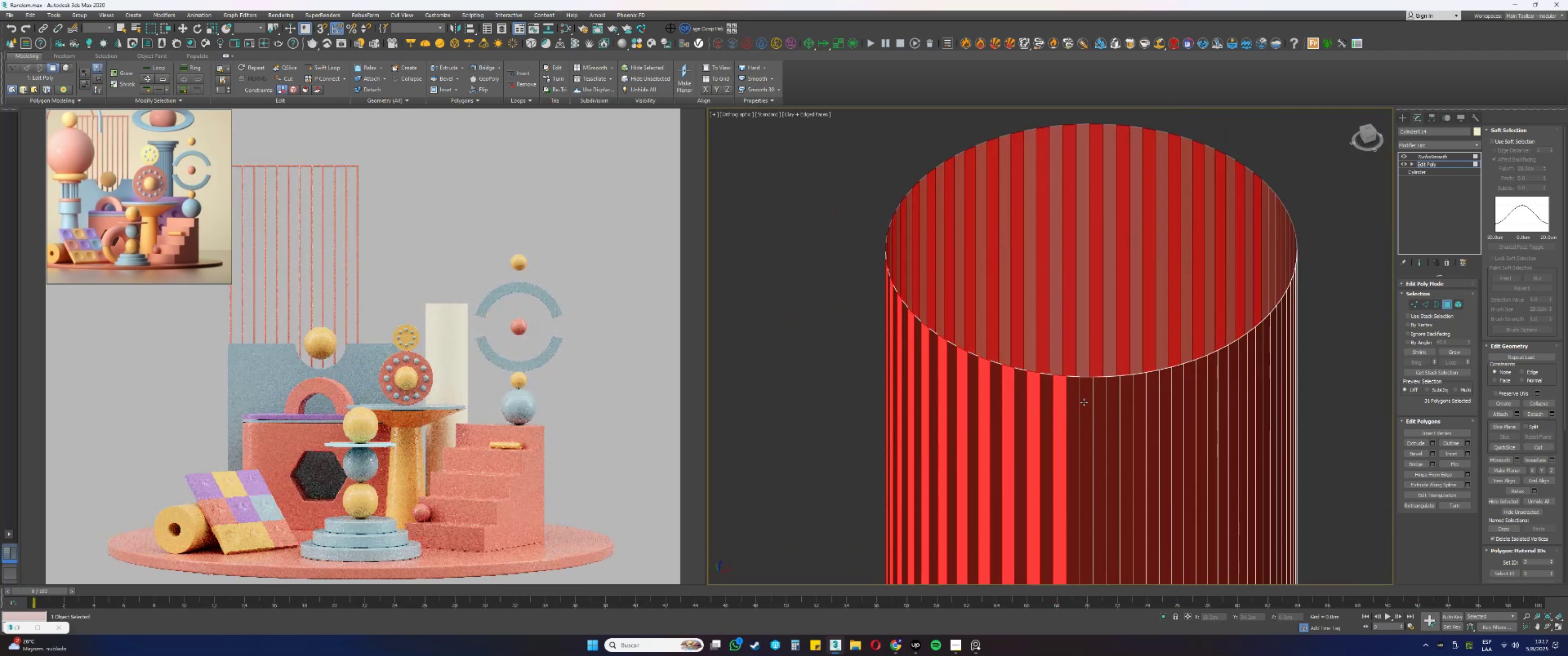 
hold_key(key=ControlLeft, duration=1.51)
left_click([1086, 402])
 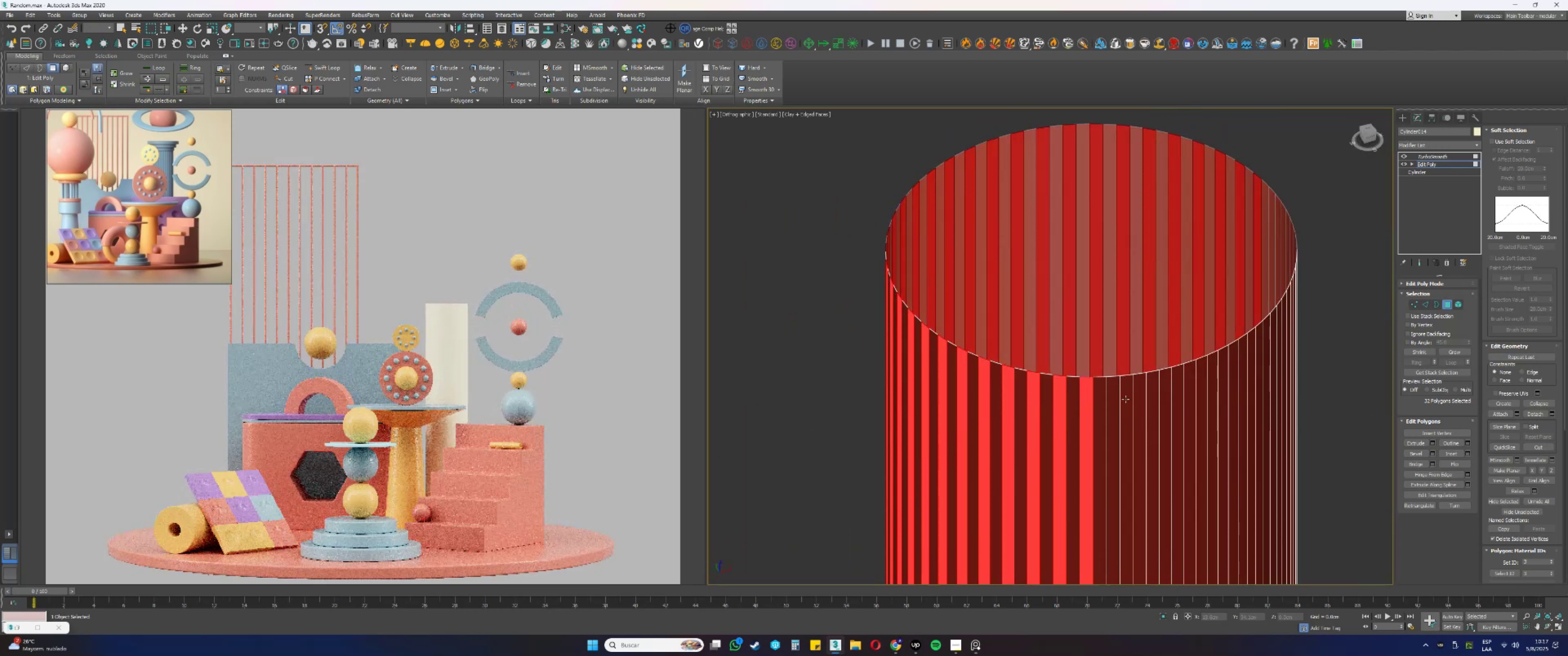 
left_click([1113, 399])
 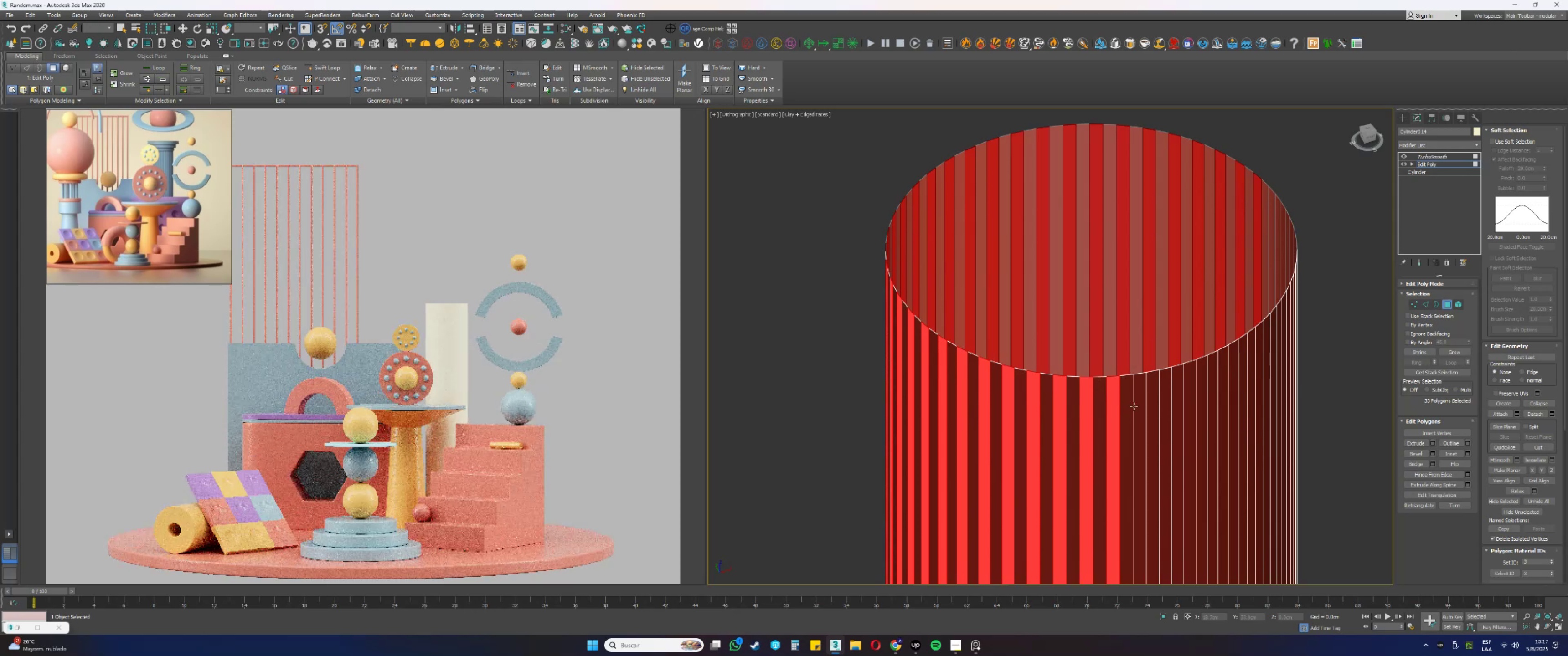 
left_click([1141, 407])
 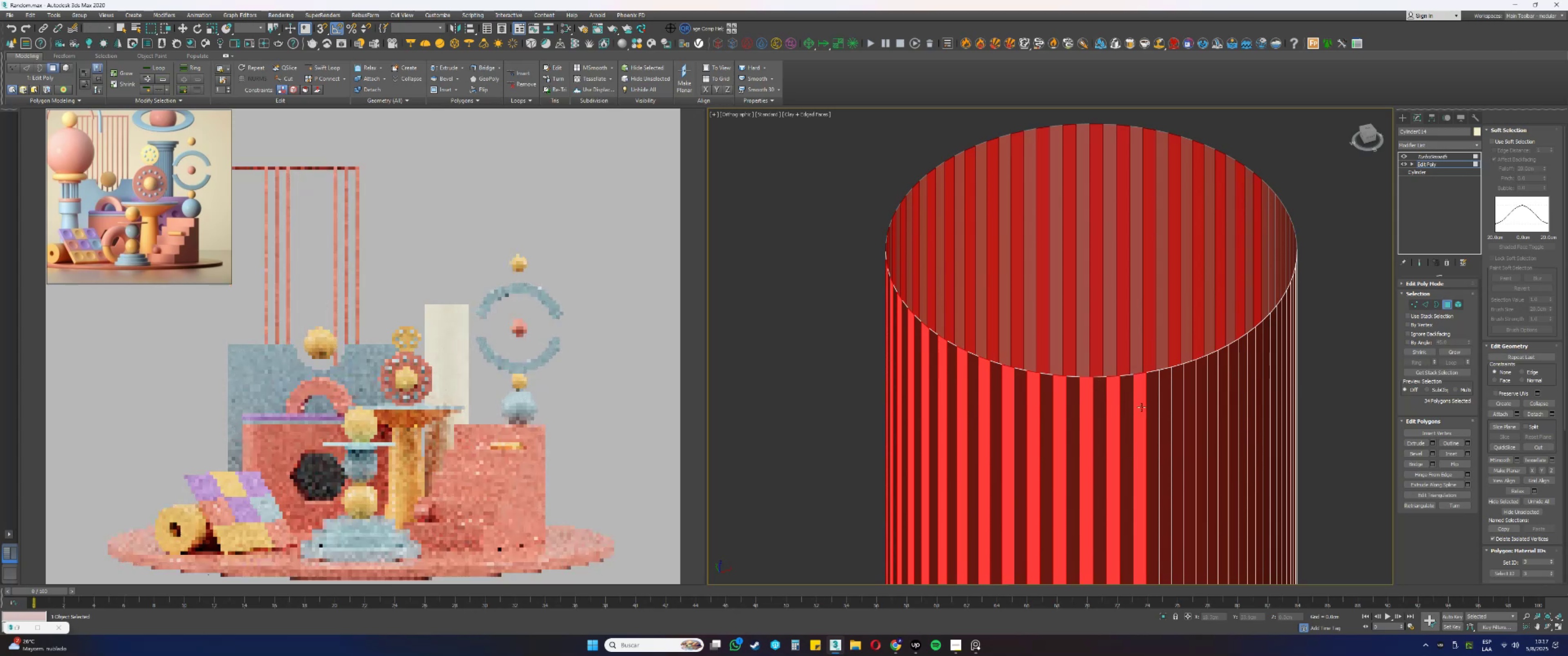 
hold_key(key=ControlLeft, duration=1.02)
left_click([1163, 403])
 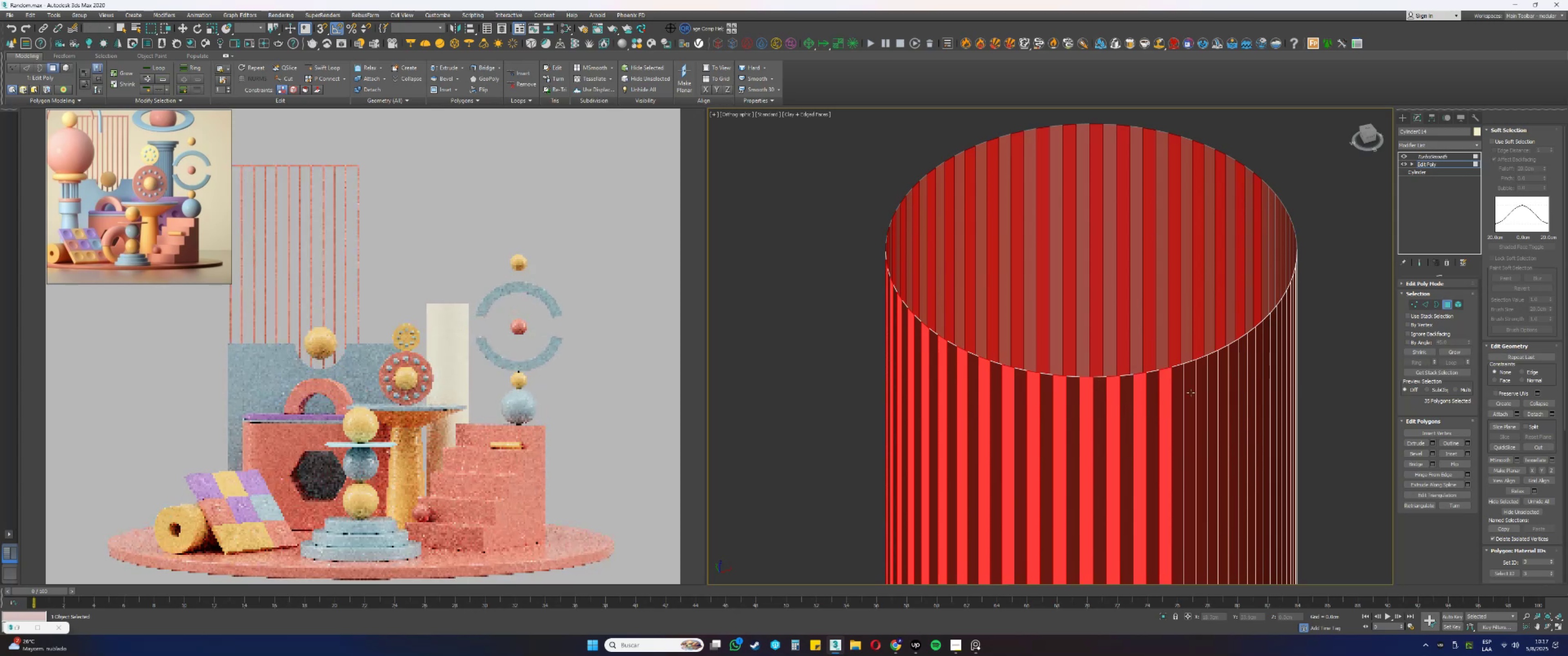 
double_click([1193, 391])
 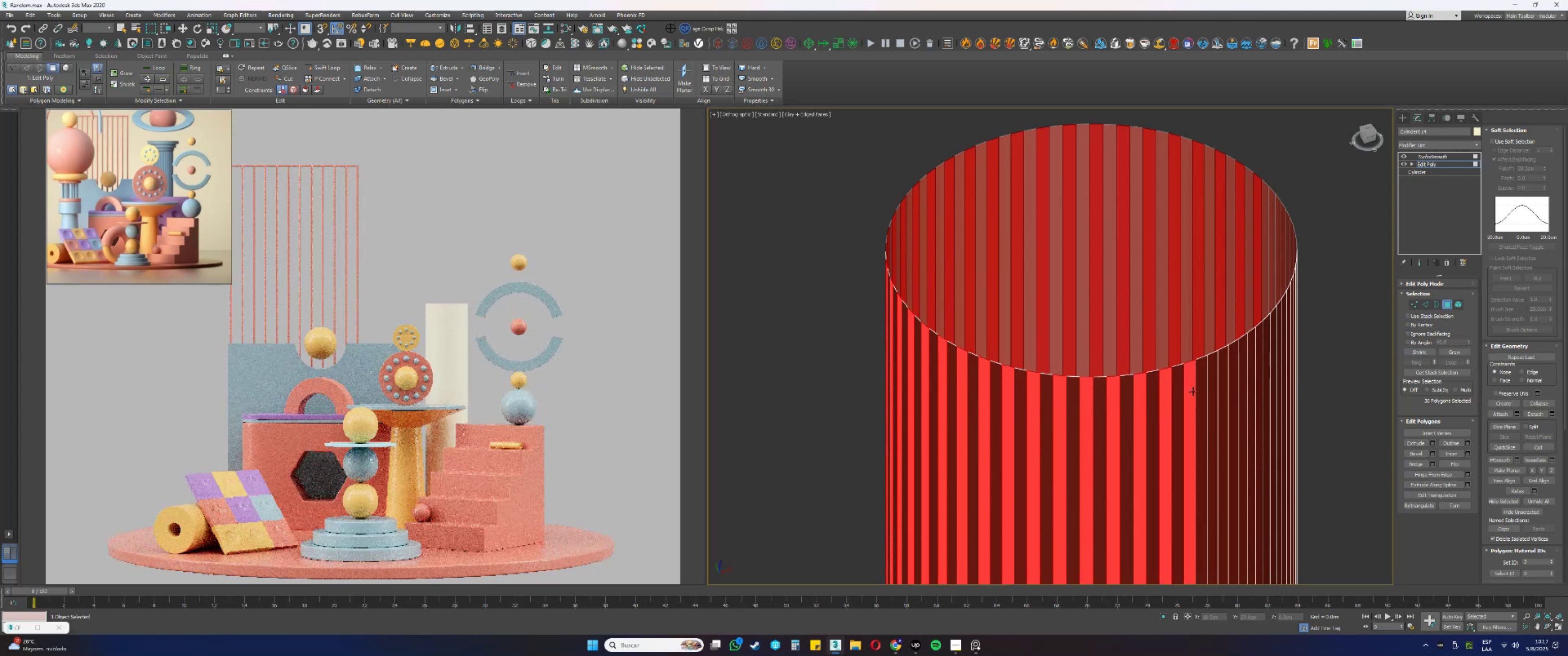 
hold_key(key=AltLeft, duration=0.55)
 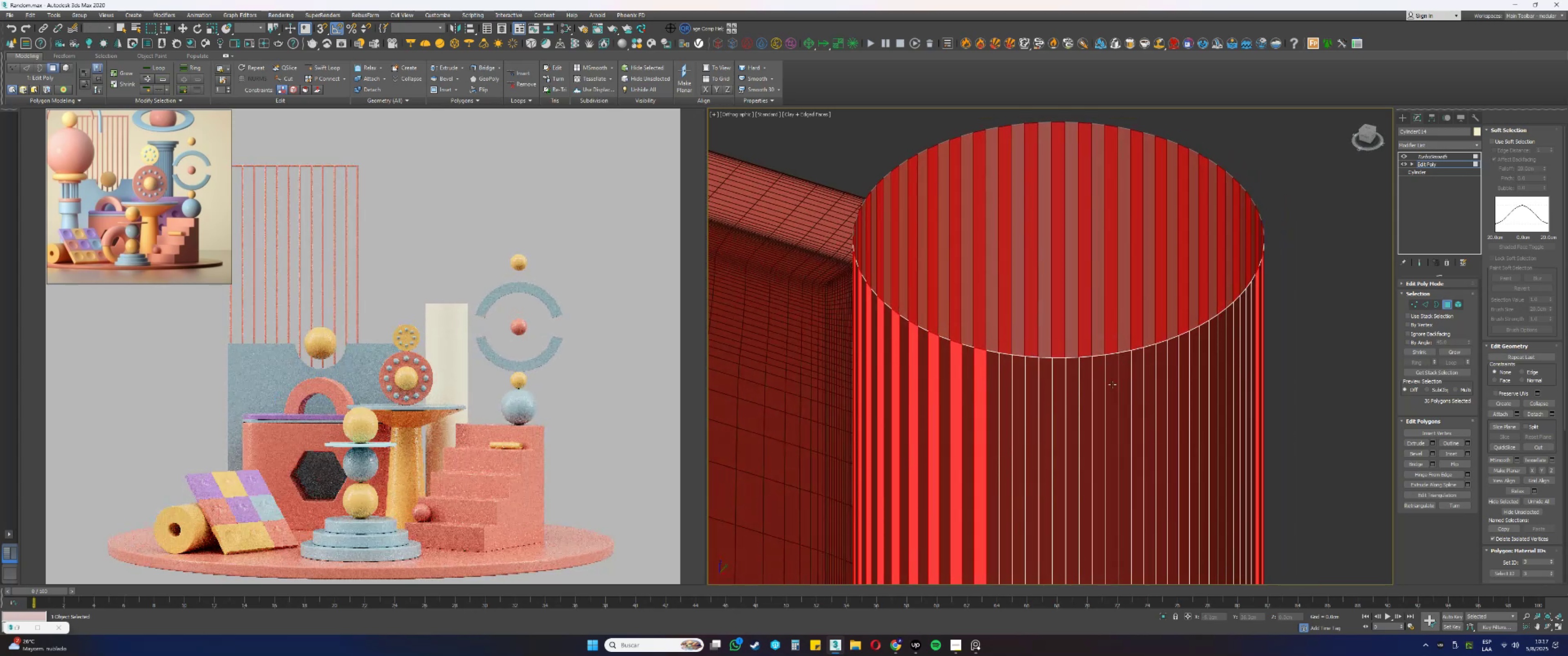 
hold_key(key=ControlLeft, duration=1.52)
left_click([1004, 364])
 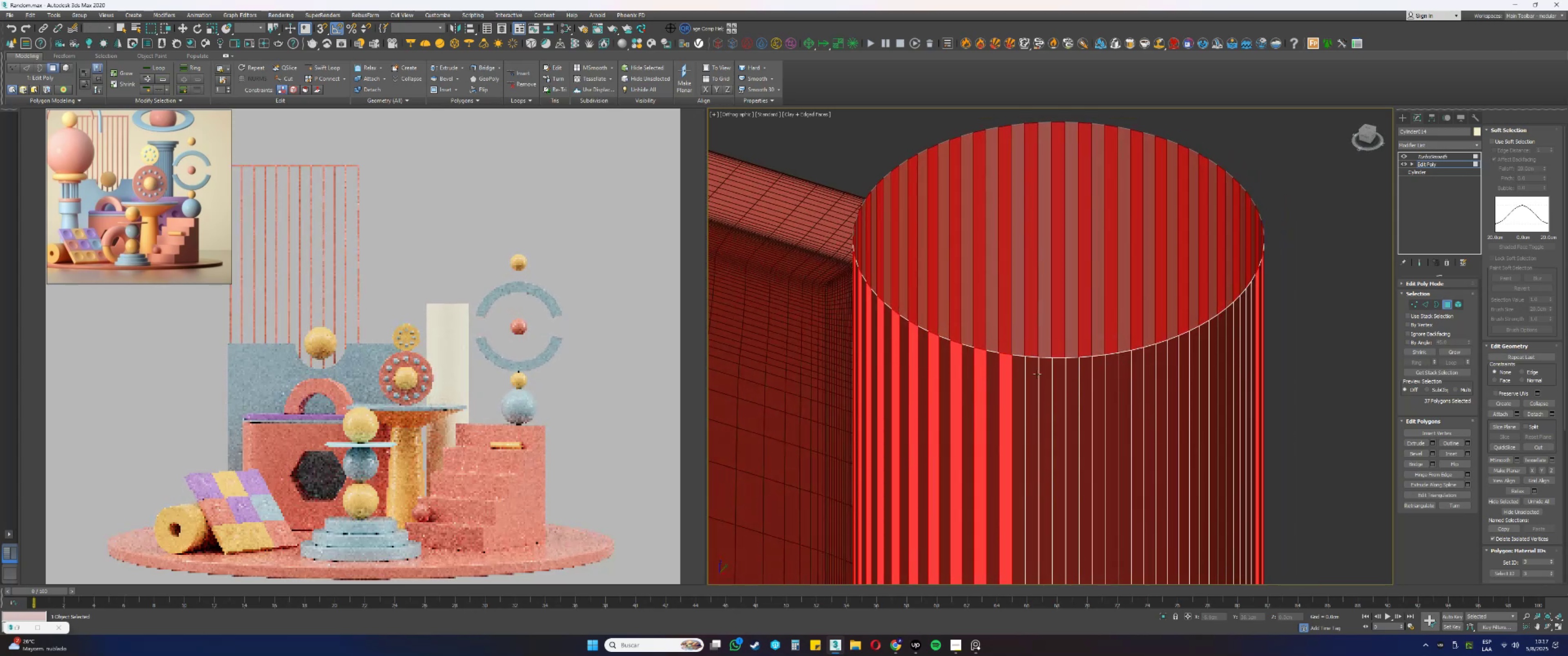 
left_click([1035, 375])
 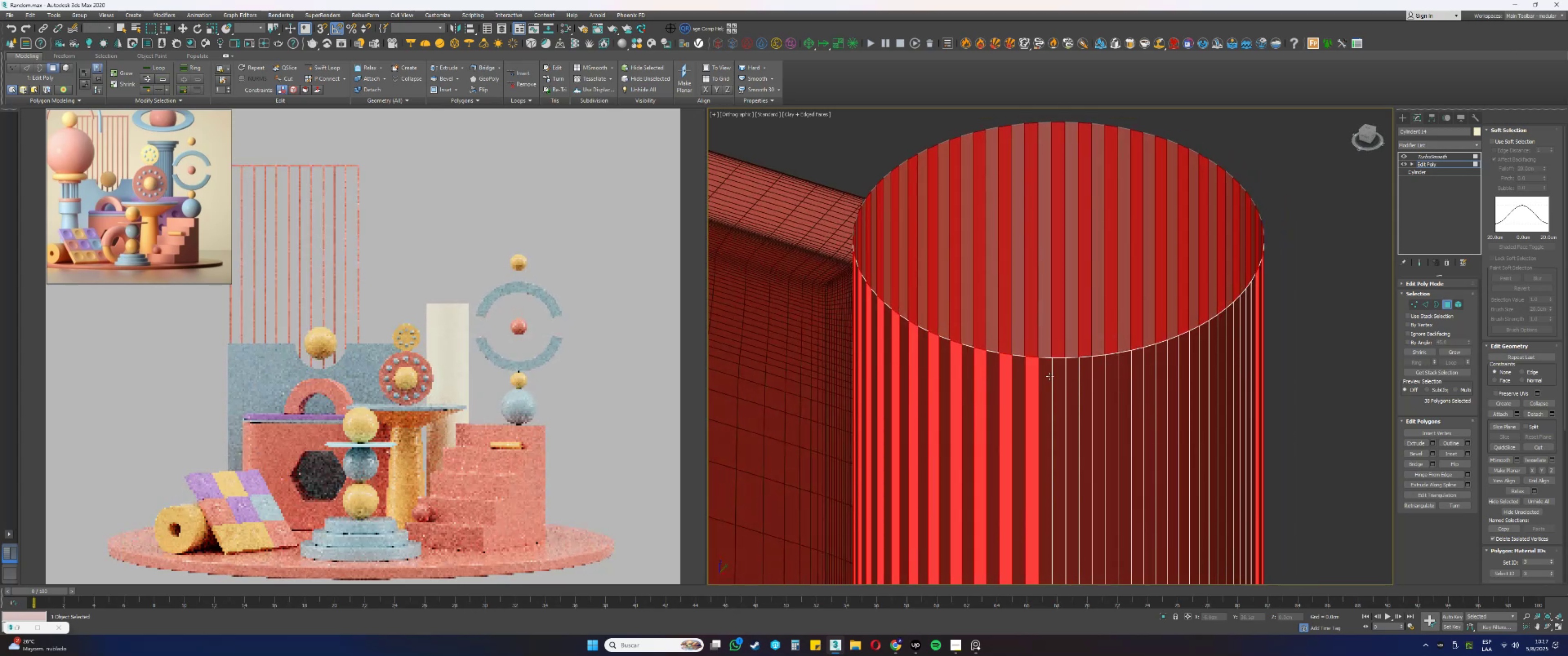 
hold_key(key=ControlLeft, duration=1.32)
left_click([1059, 377])
 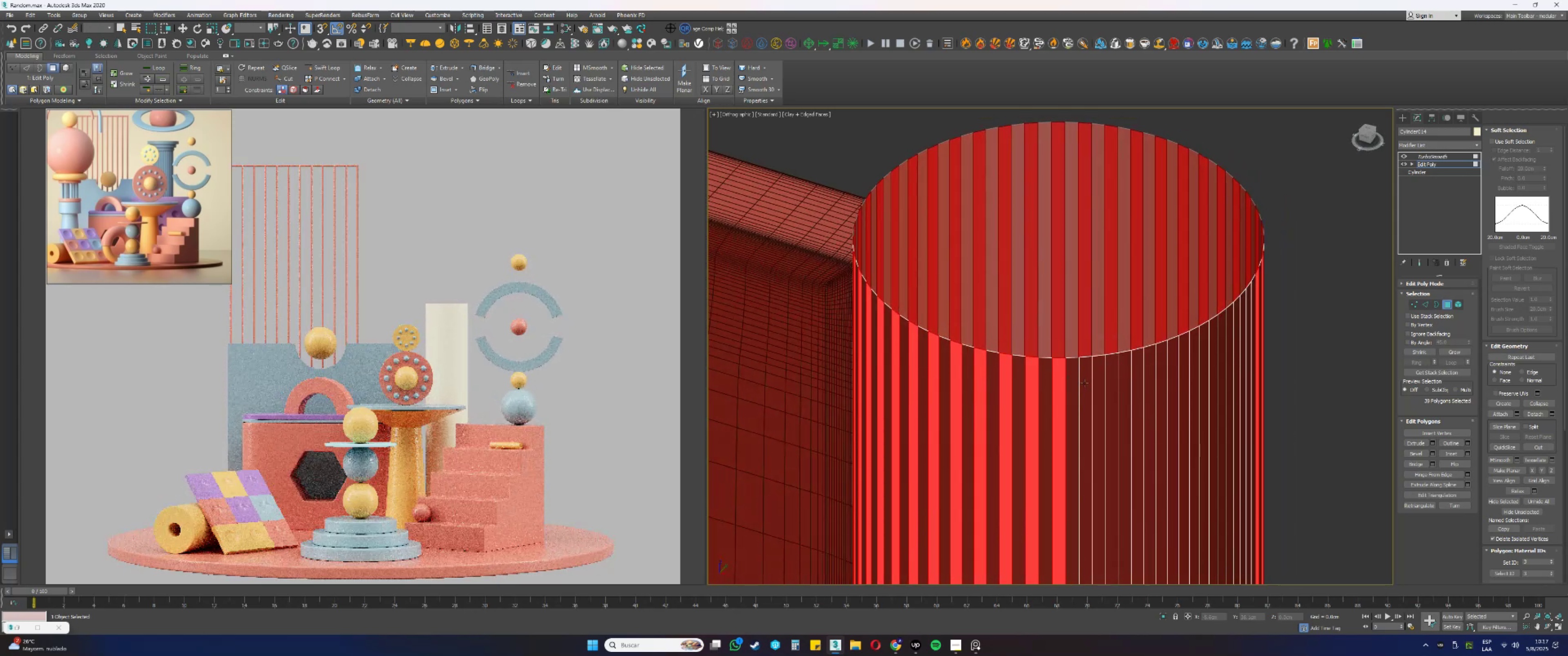 
left_click([1087, 383])
 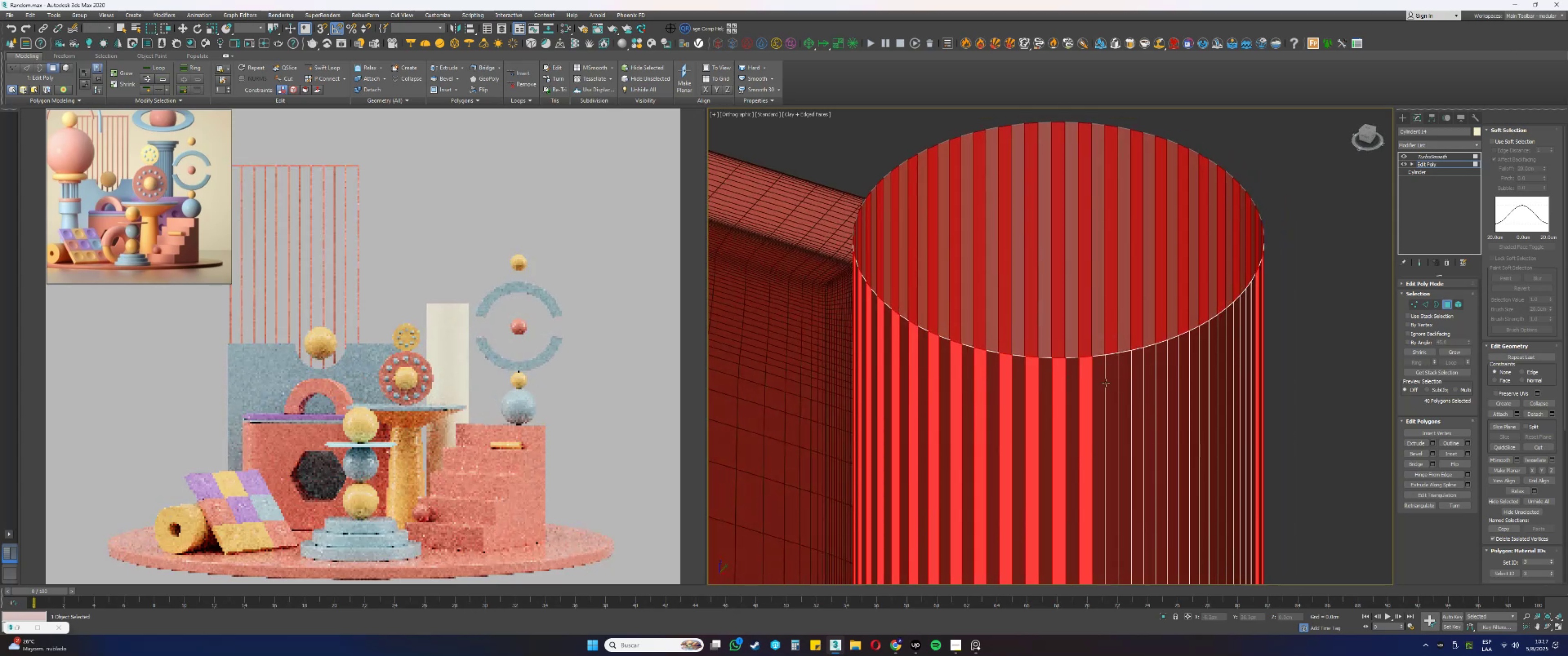 
left_click([1109, 380])
 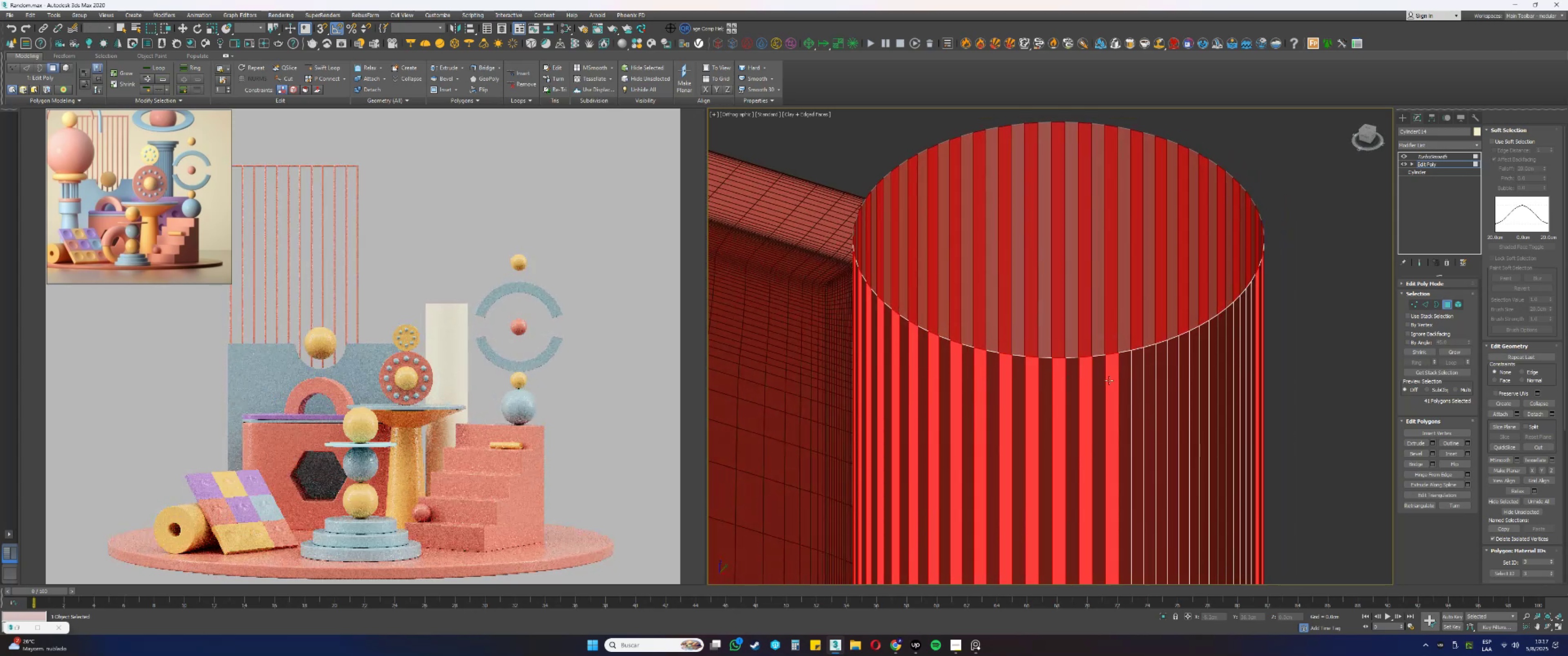 
hold_key(key=AltLeft, duration=0.47)
 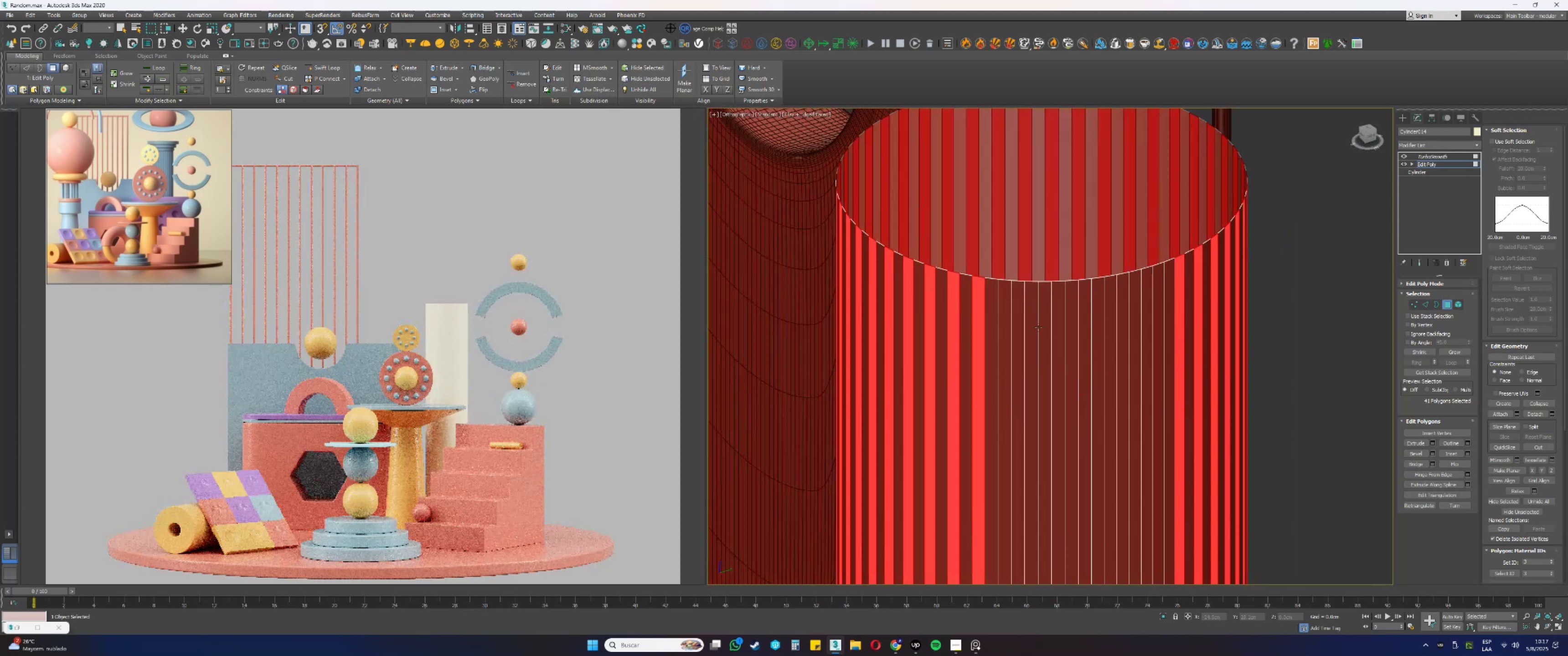 
hold_key(key=ControlLeft, duration=1.52)
left_click([1008, 302])
 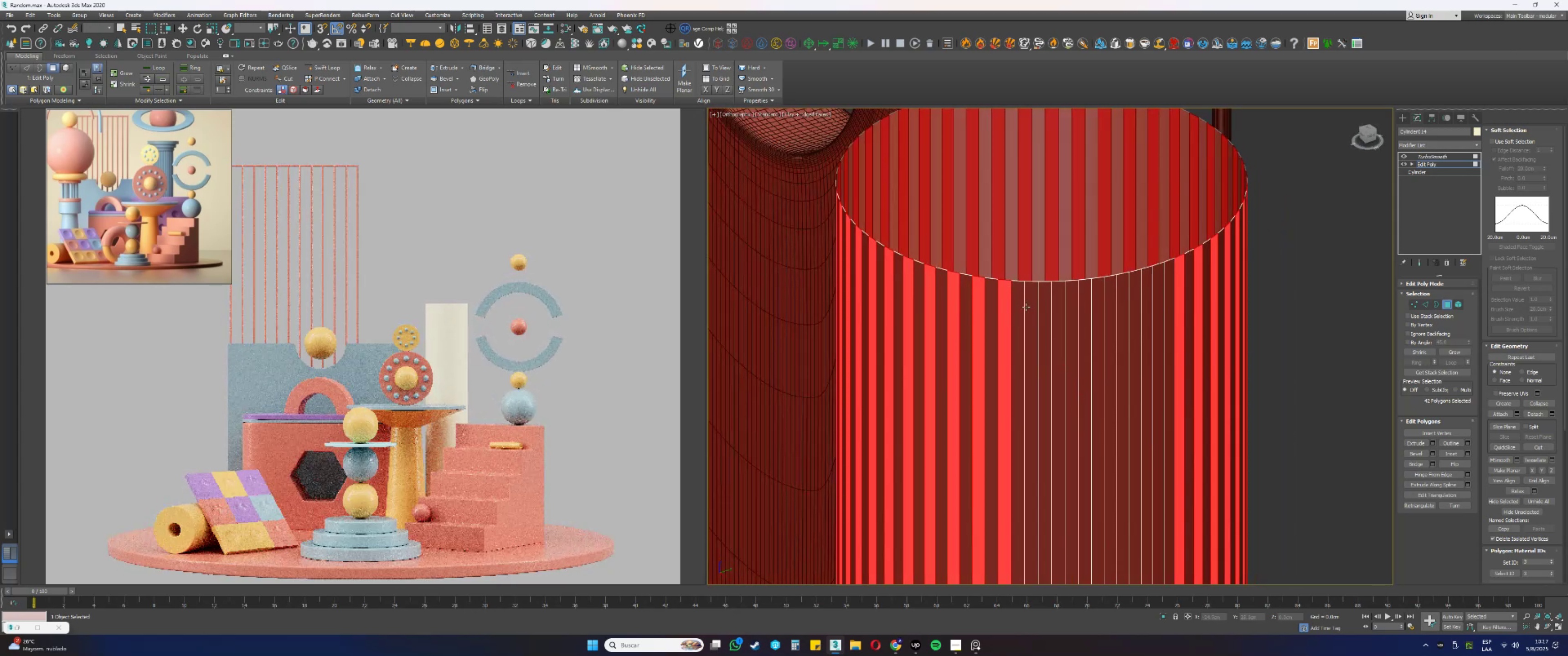 
left_click([1029, 309])
 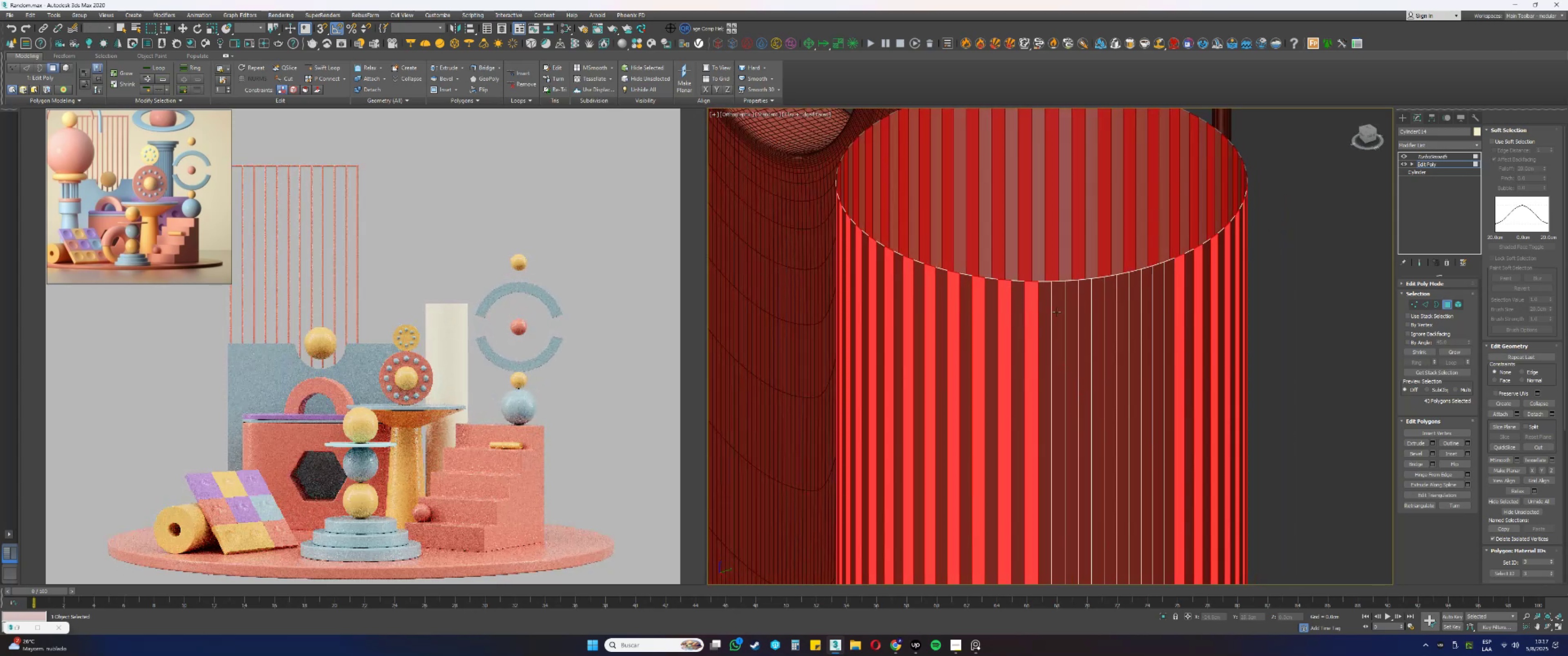 
hold_key(key=ControlLeft, duration=1.52)
left_click([1057, 313])
 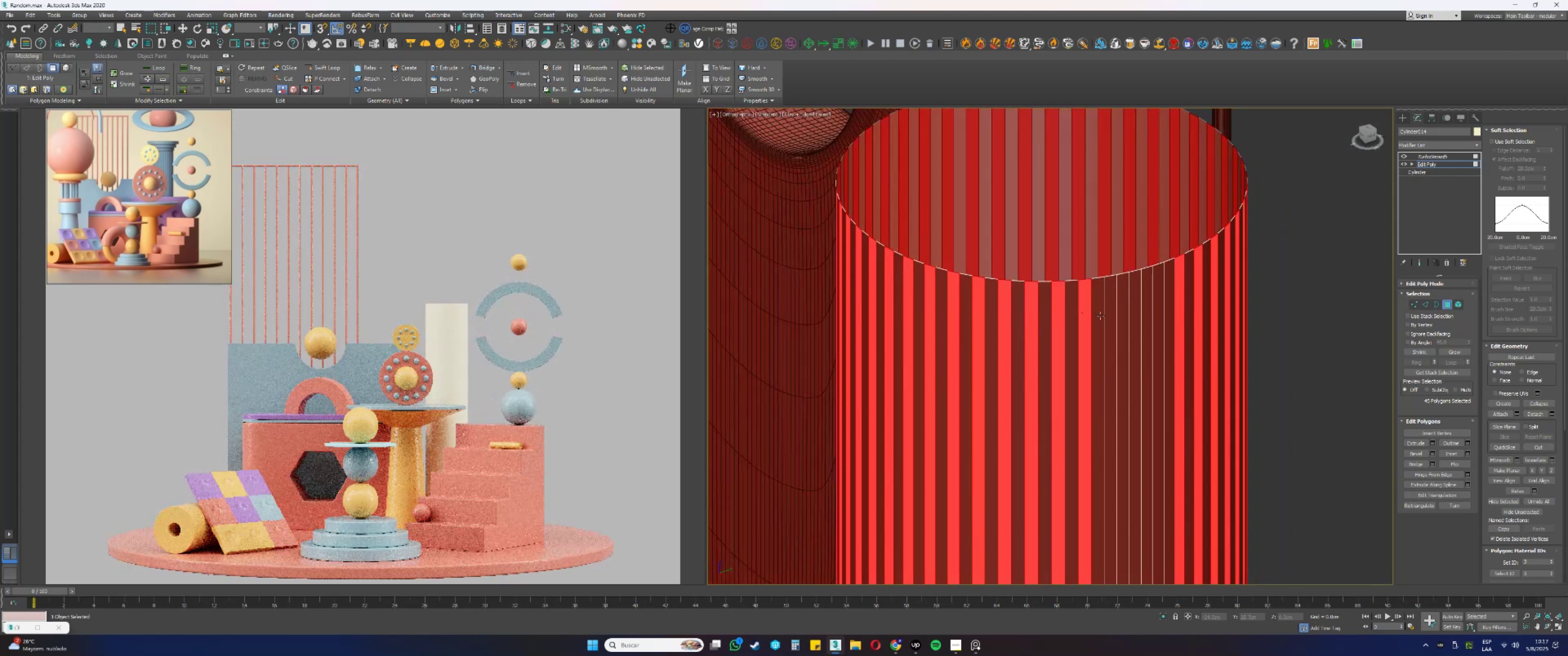 
left_click([1110, 315])
 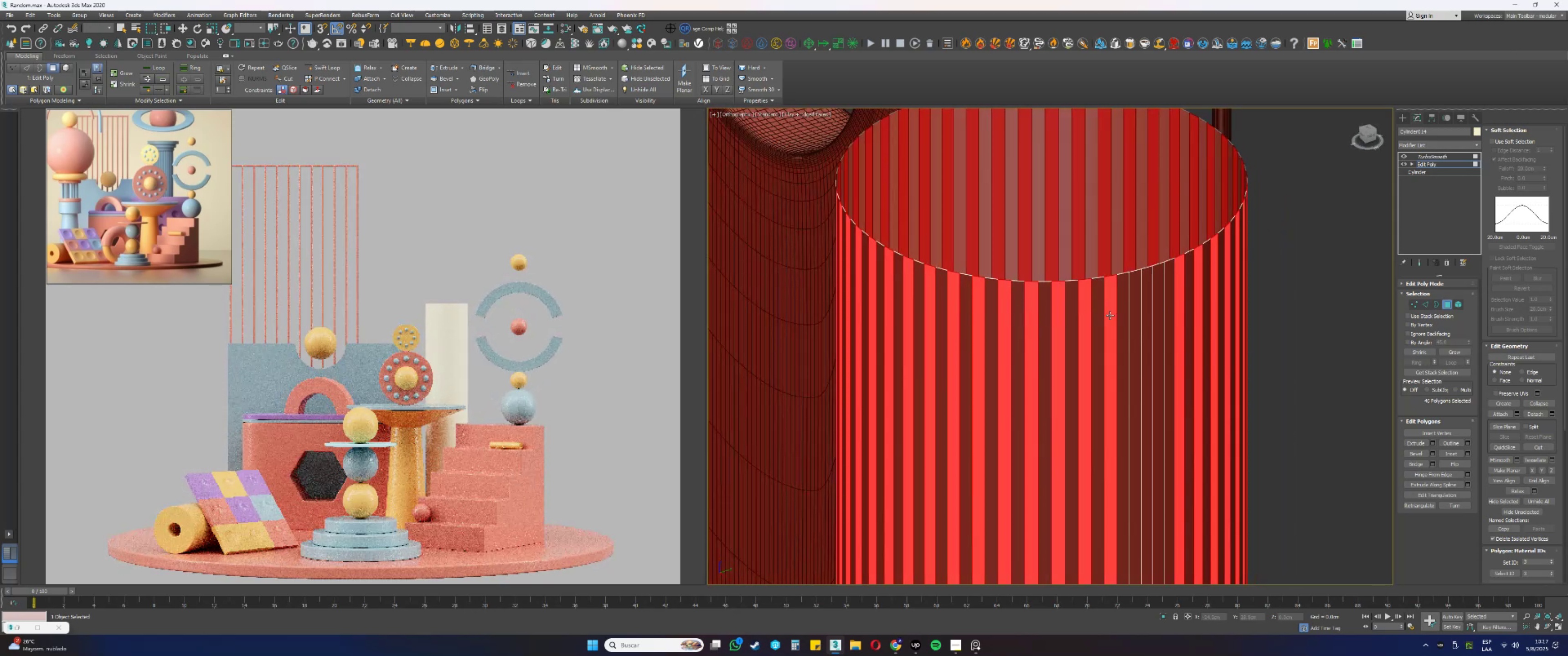 
hold_key(key=ControlLeft, duration=1.07)
left_click([1135, 313])
 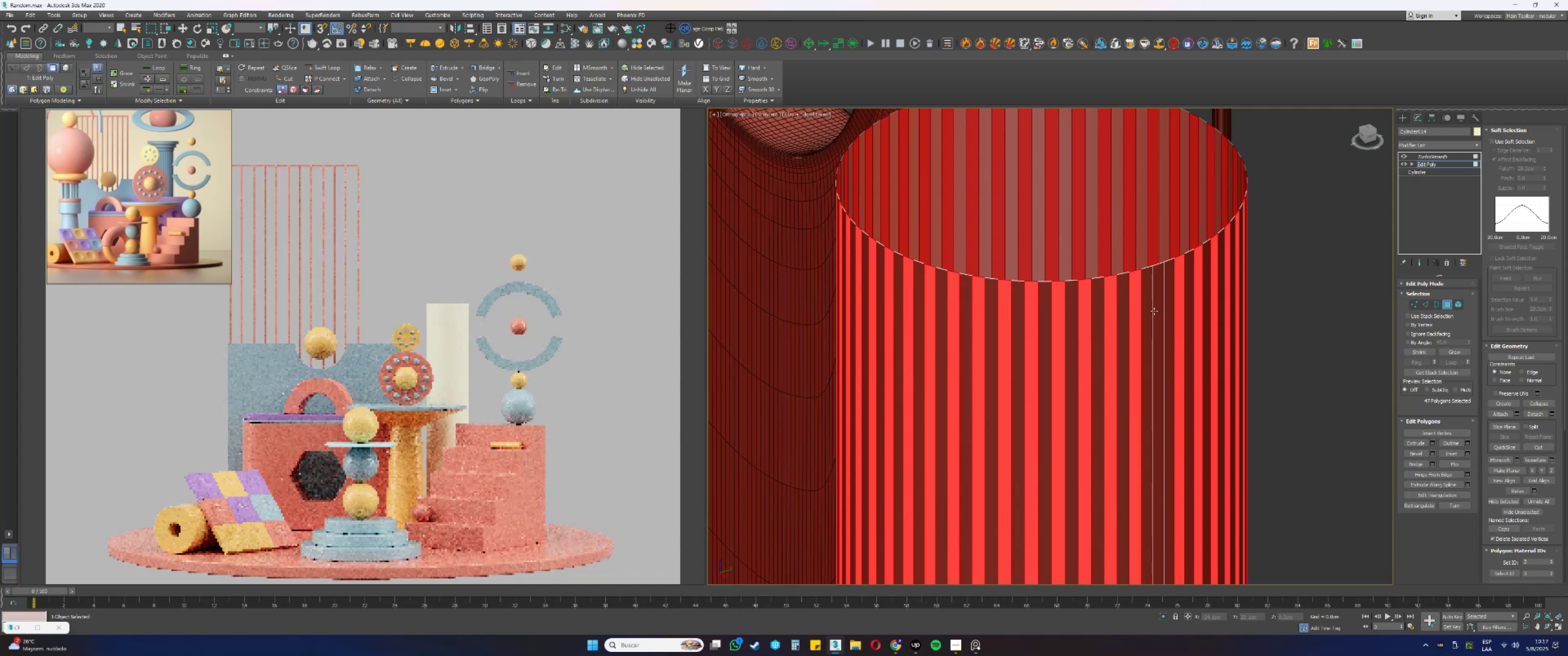 
left_click([1155, 311])
 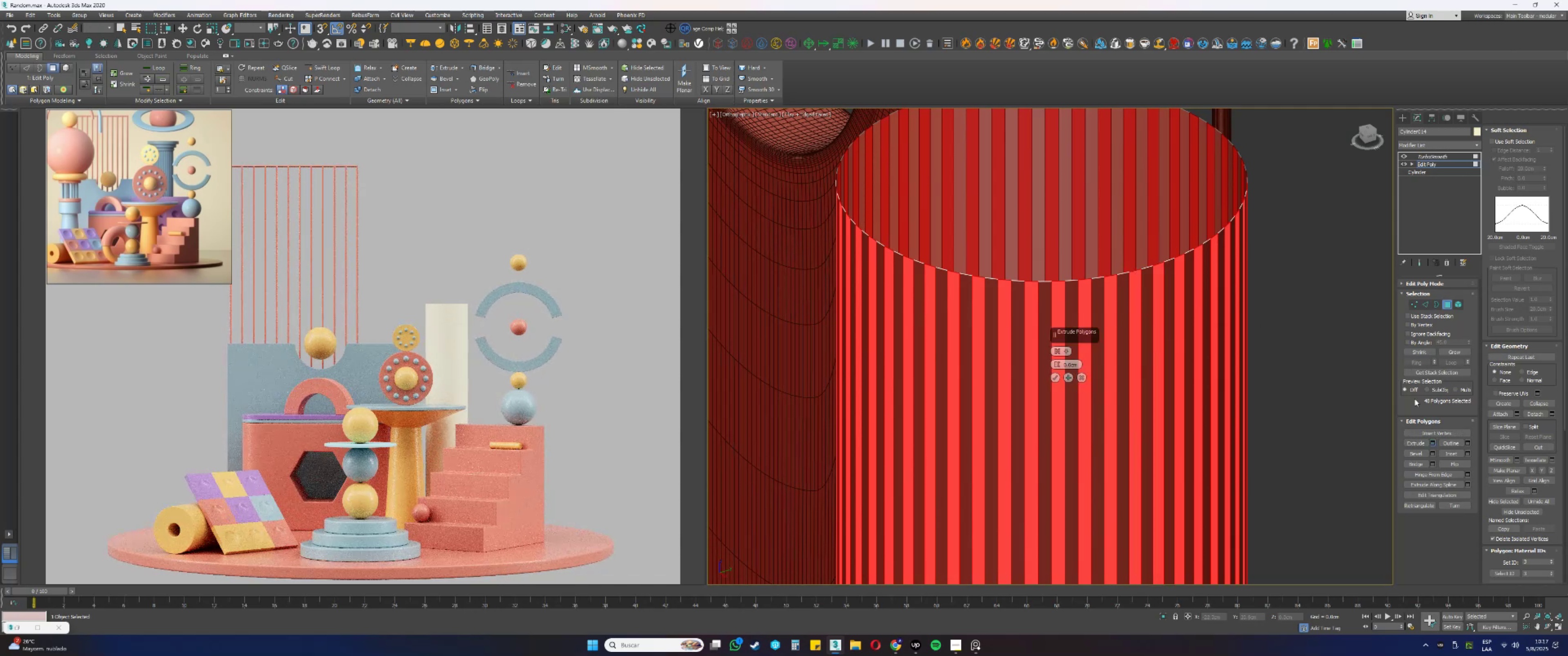 
left_click([1072, 366])
 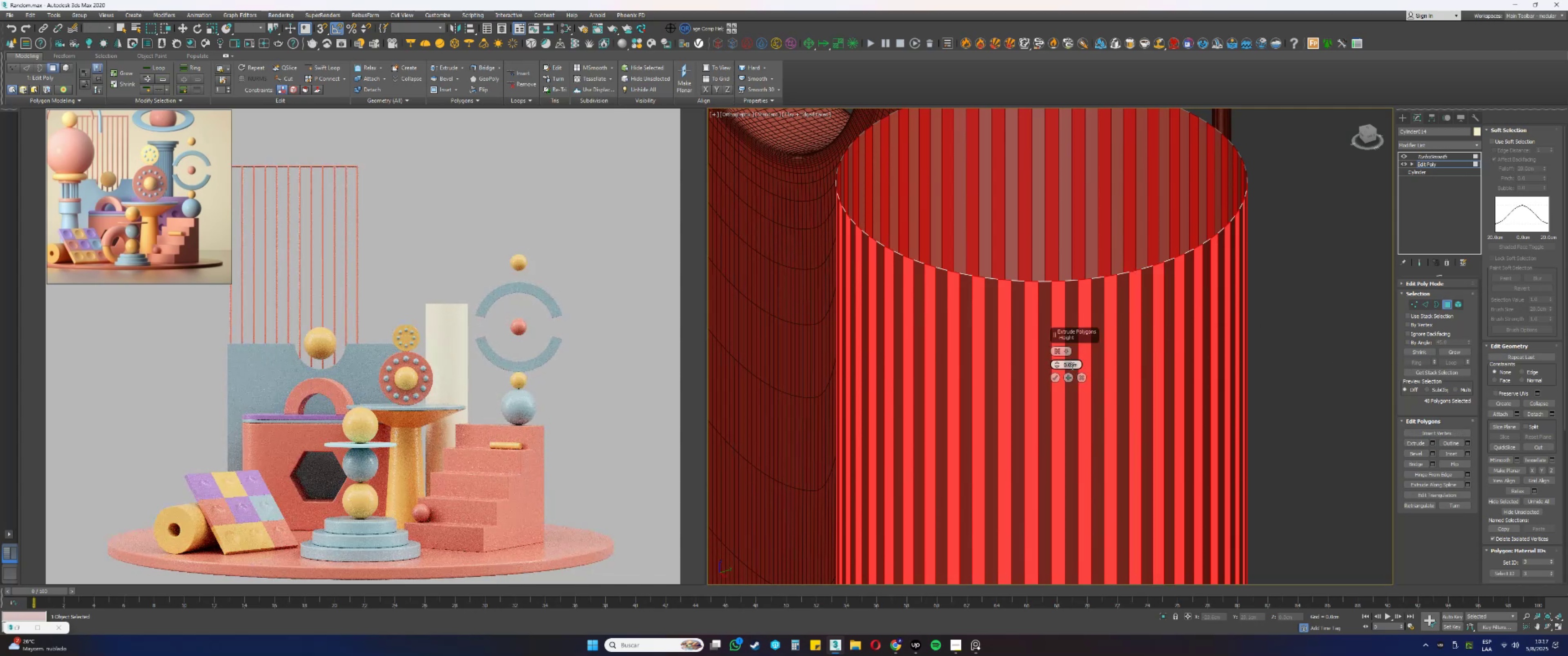 
key(Numpad1)
 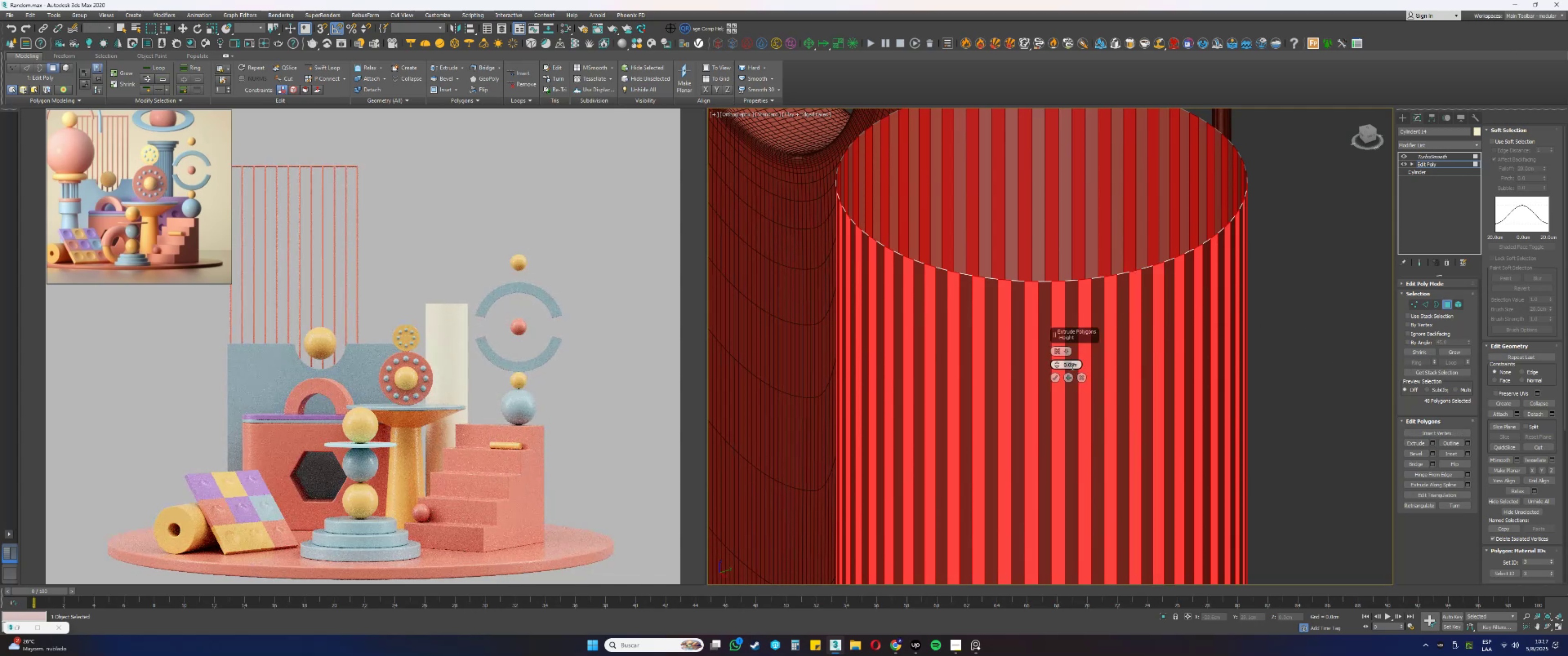 
key(NumpadEnter)
 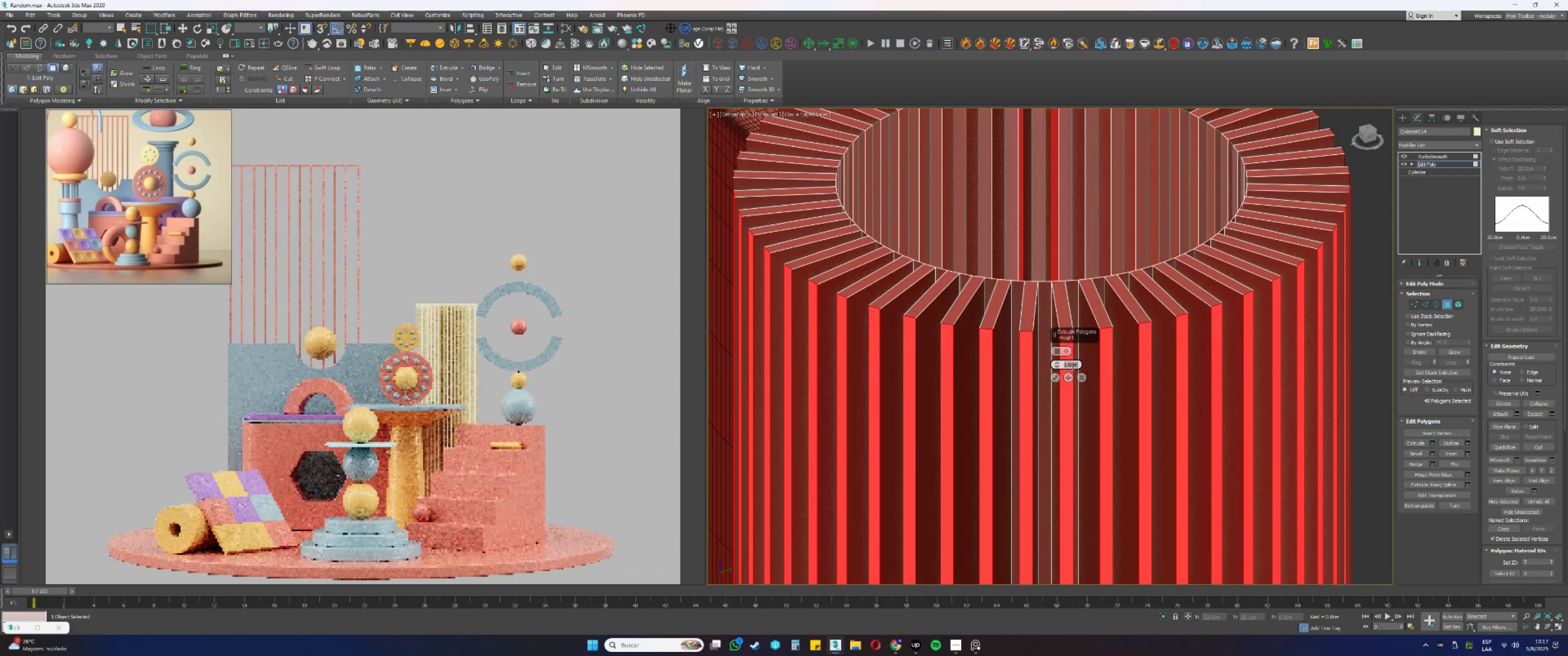 
key(NumpadDecimal)
 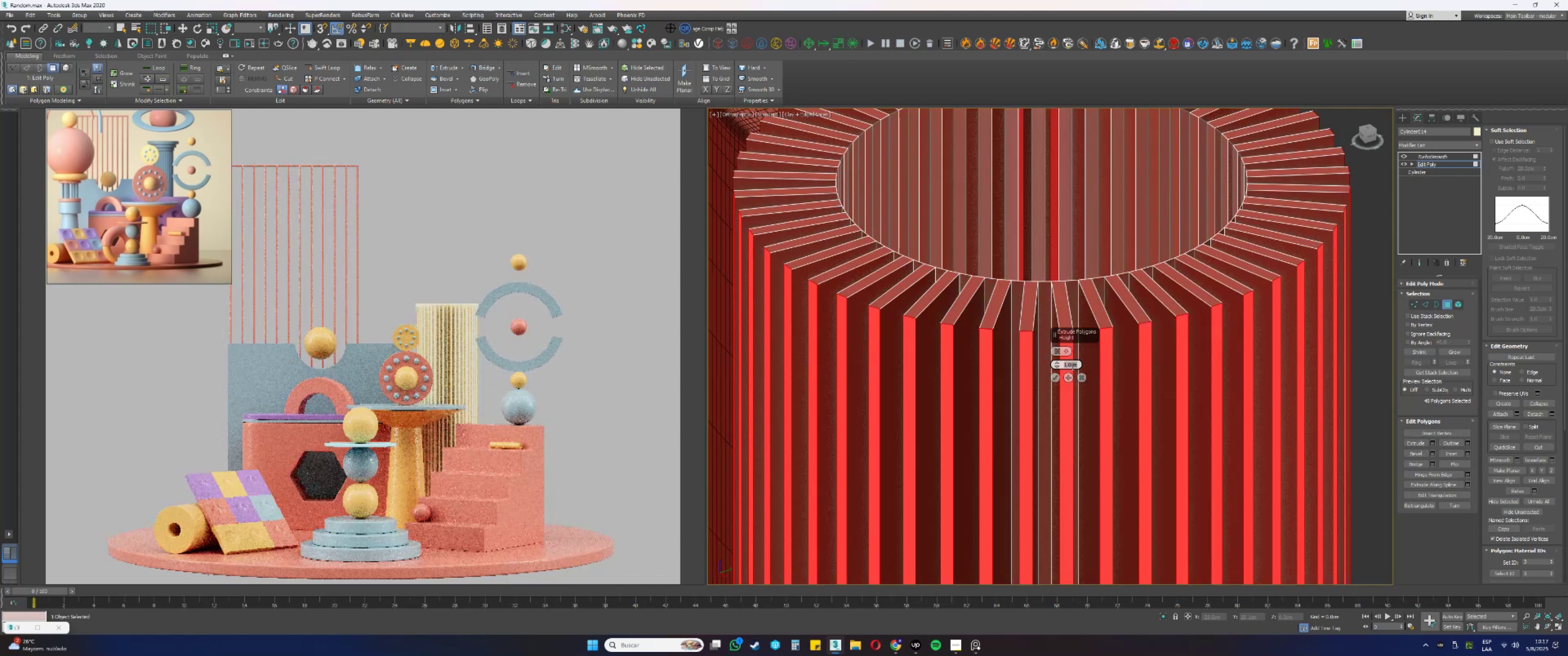 
key(Numpad1)
 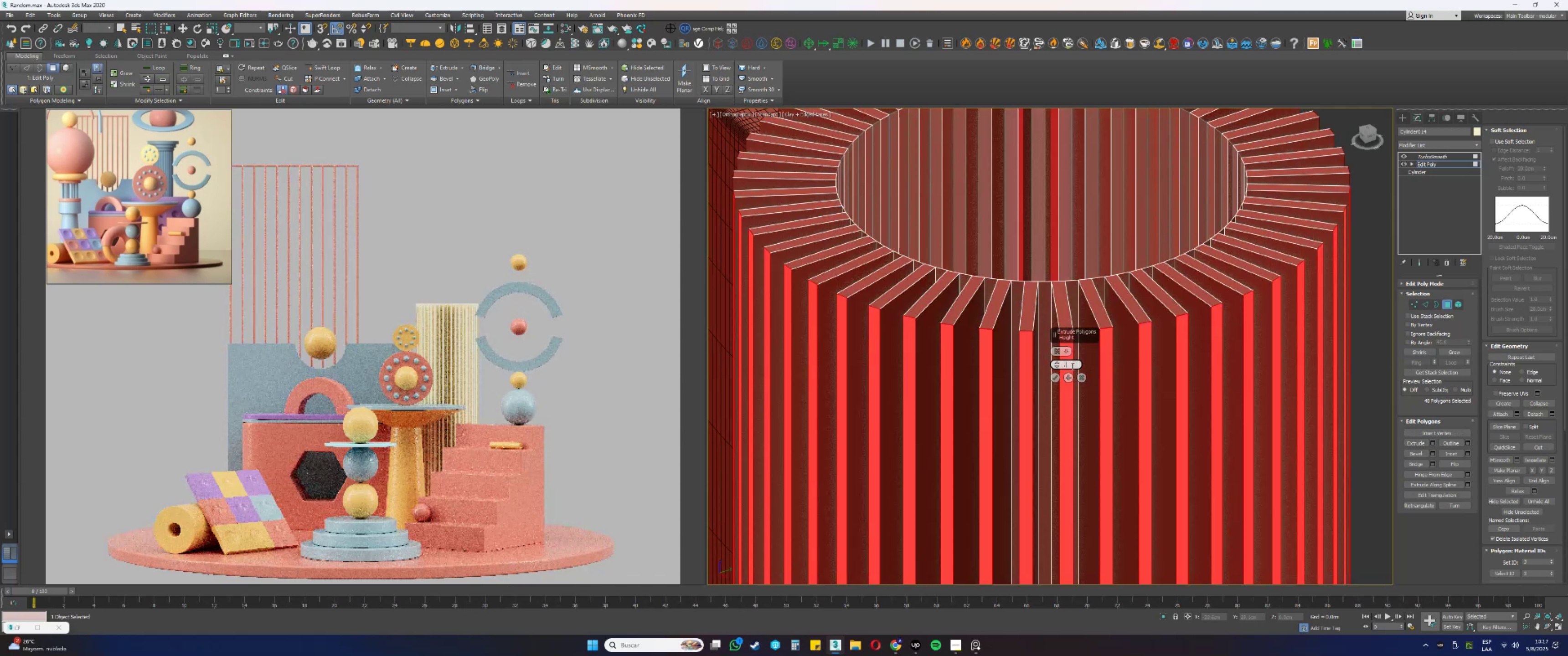 
key(NumpadEnter)
 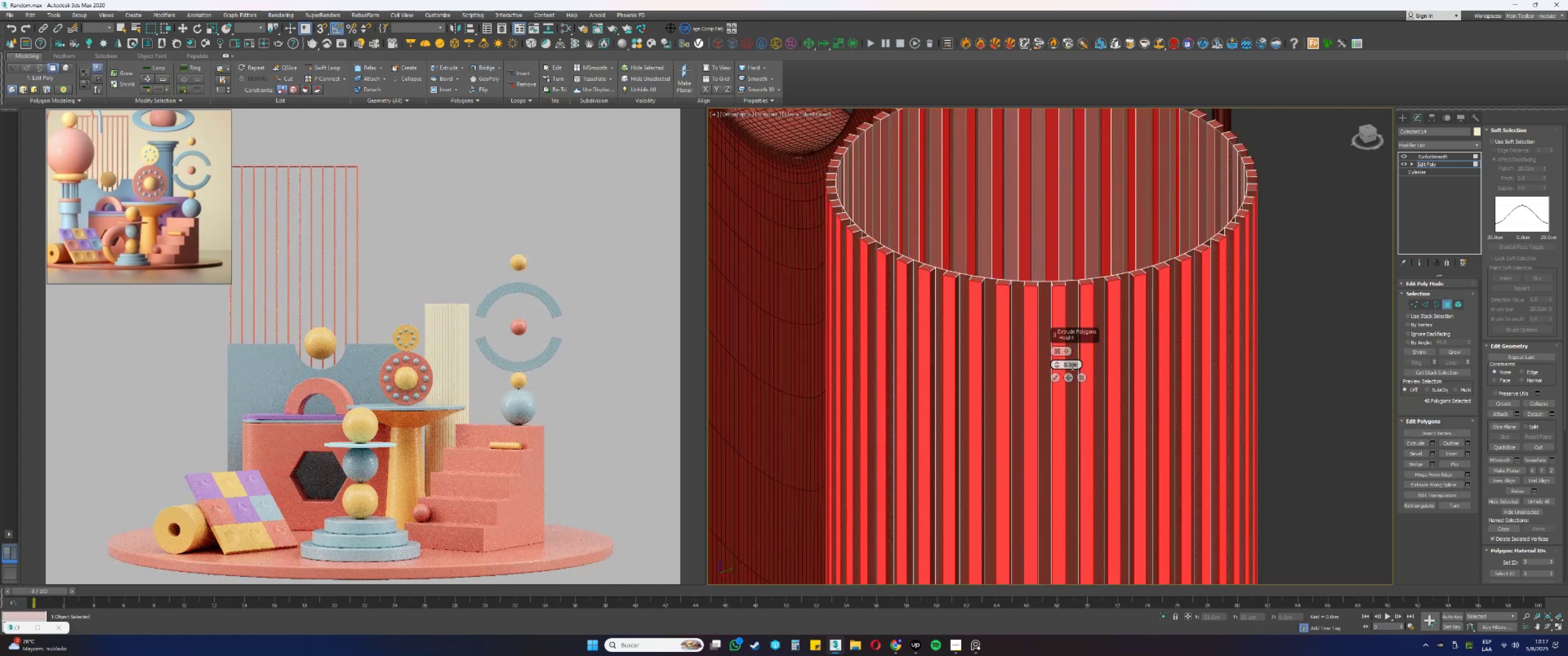 
key(NumpadDecimal)
 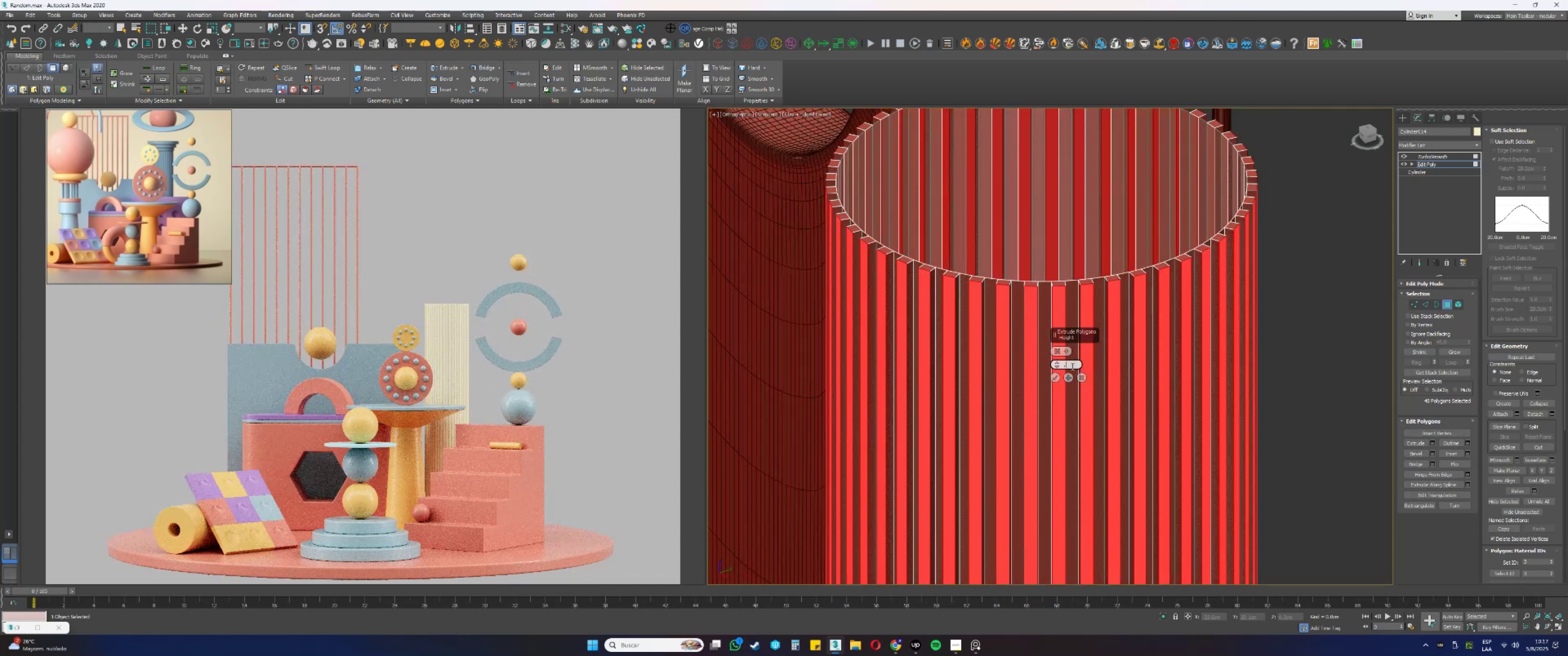 
key(Numpad2)
 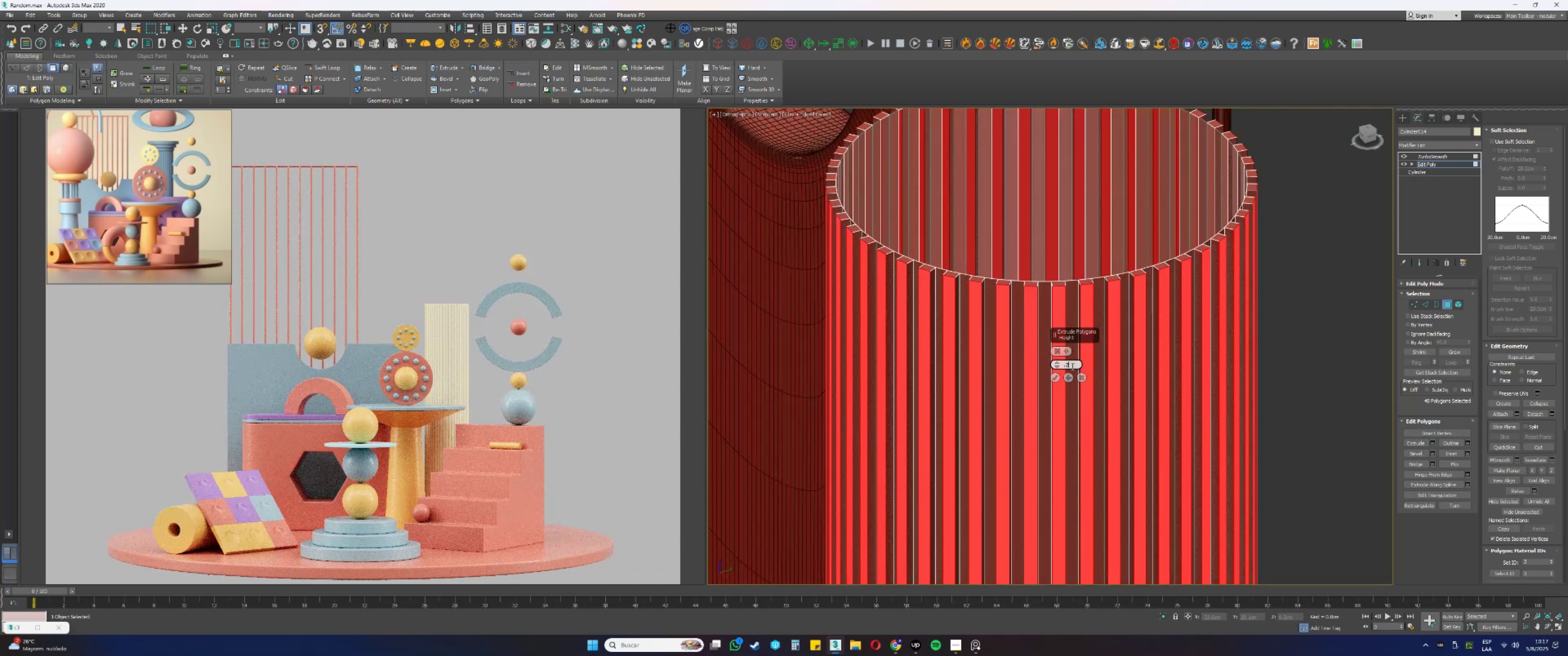 
key(NumpadEnter)
 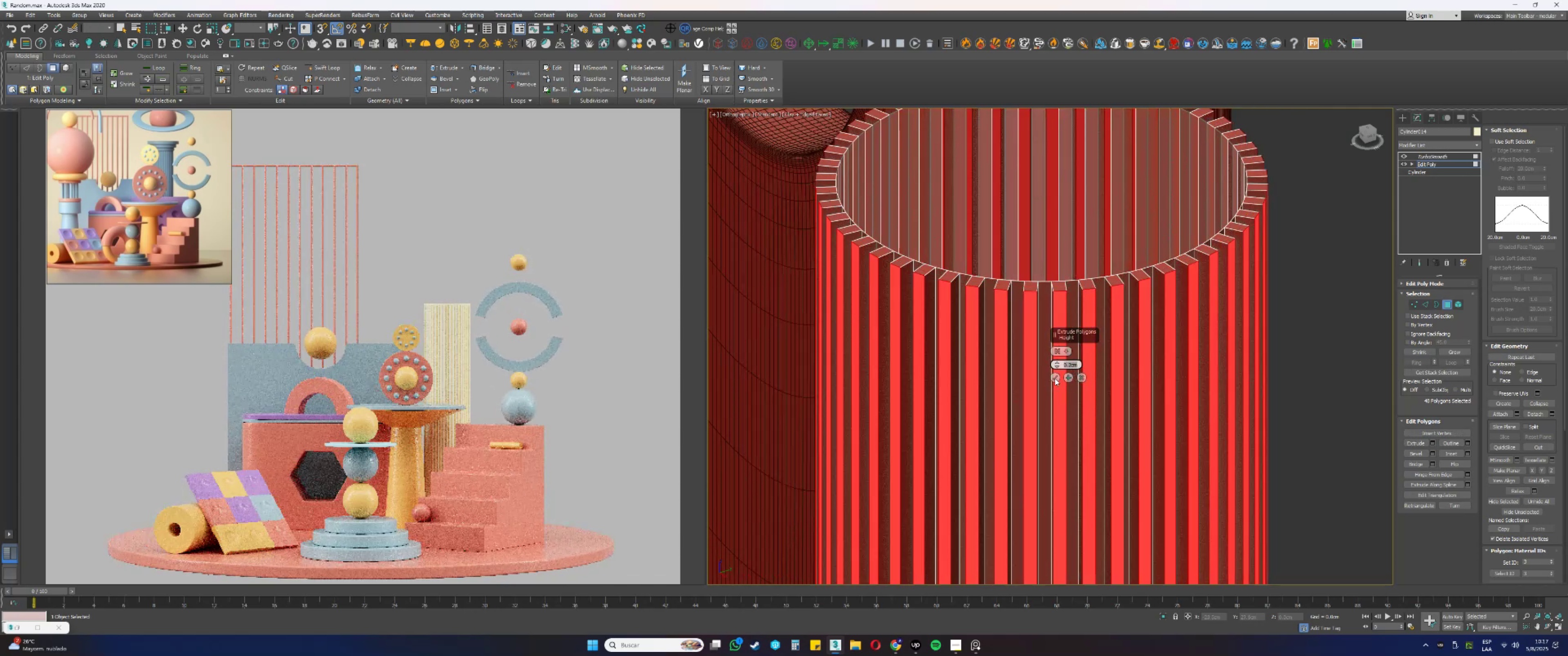 
left_click([1055, 378])
 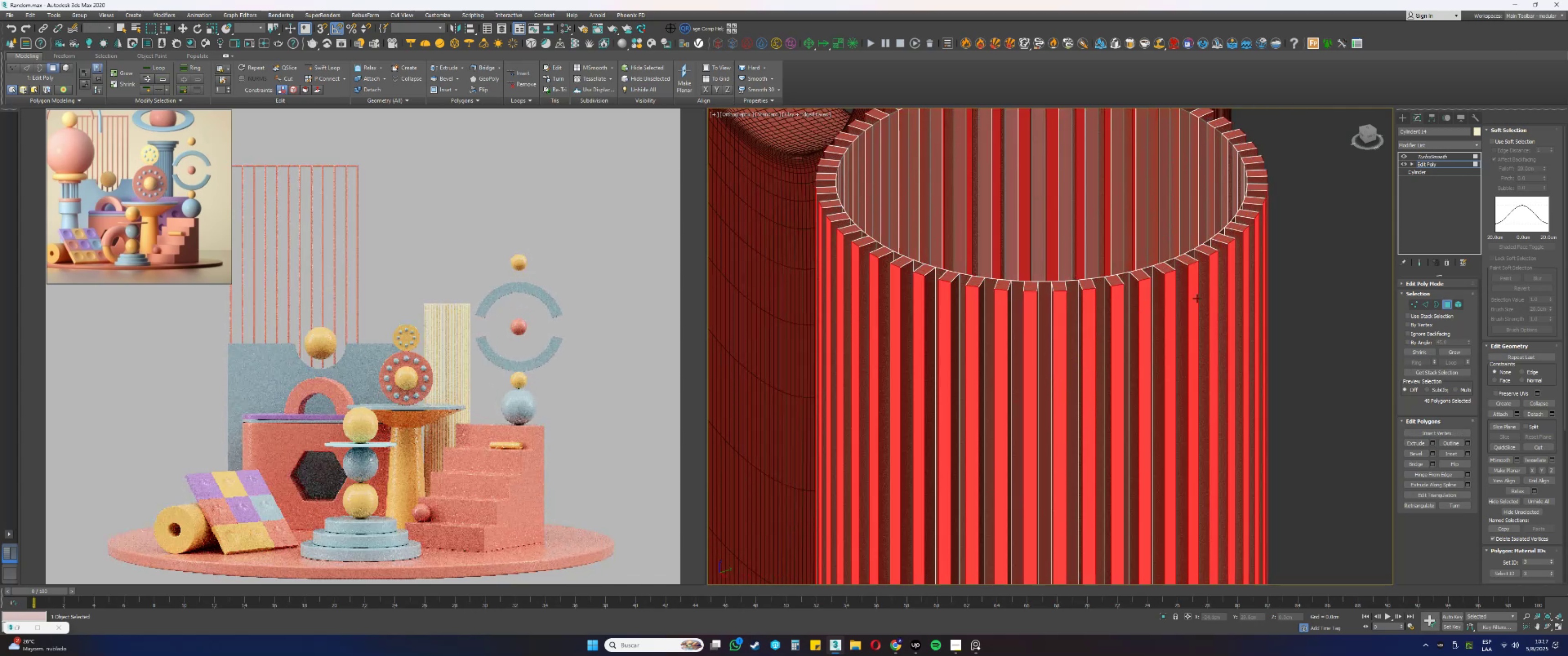 
scroll: coordinate [1154, 312], scroll_direction: down, amount: 12.0
 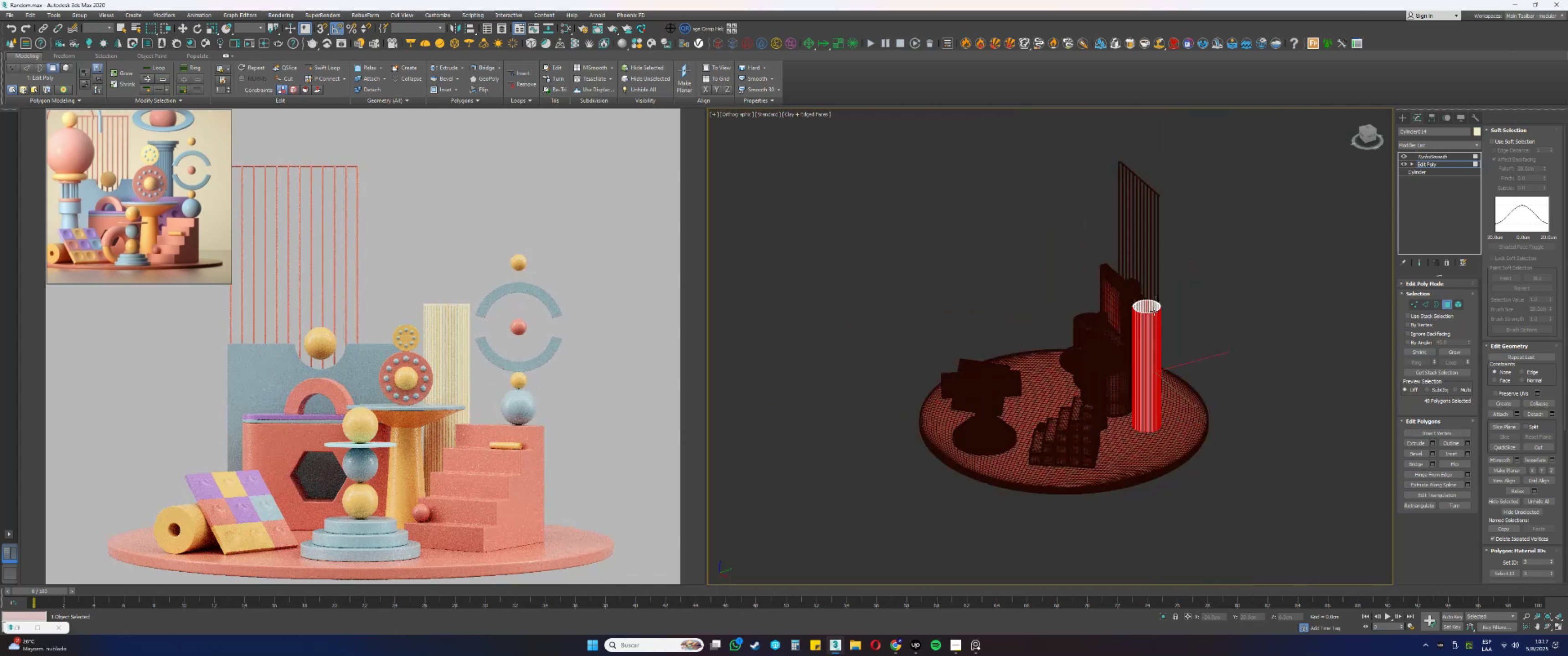 
left_click_drag(start_coordinate=[1253, 191], to_coordinate=[1005, 571])
 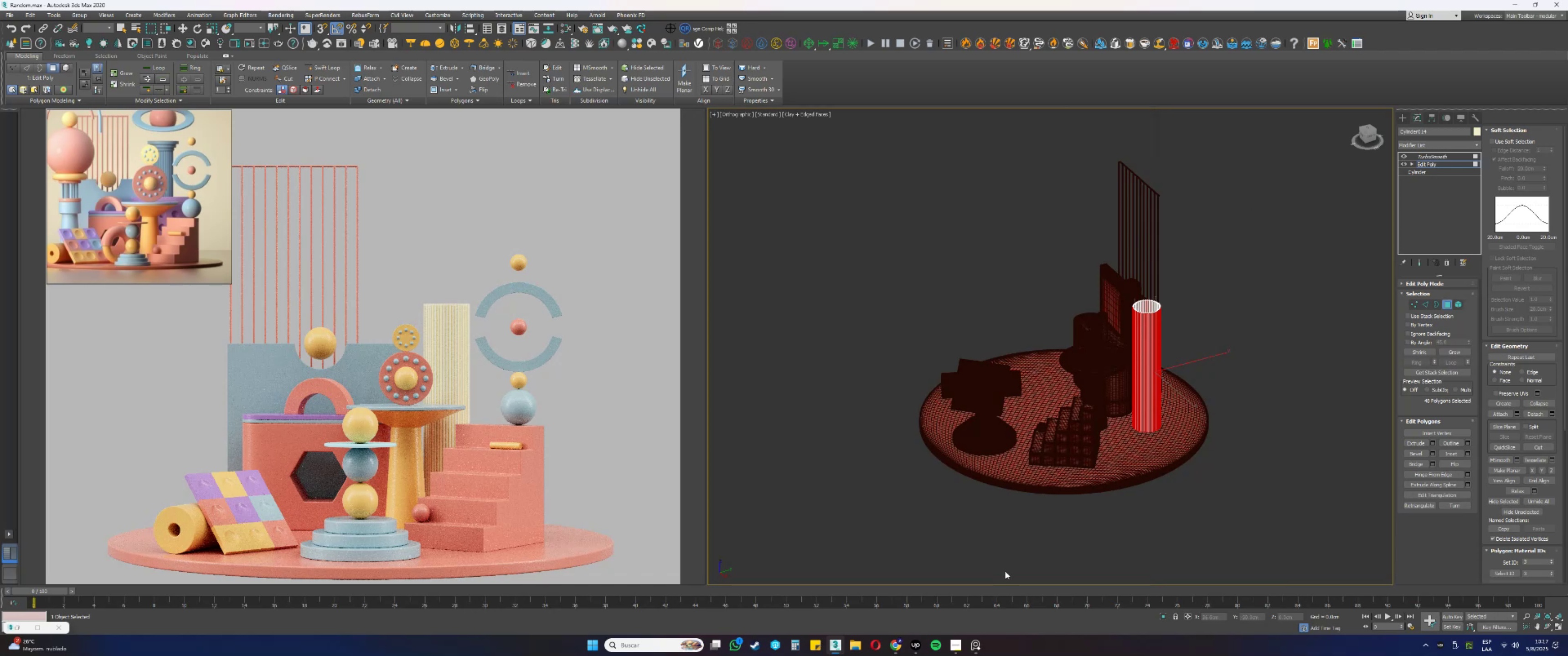 
hold_key(key=AltLeft, duration=0.43)
left_click_drag(start_coordinate=[1228, 369], to_coordinate=[1048, 356])
 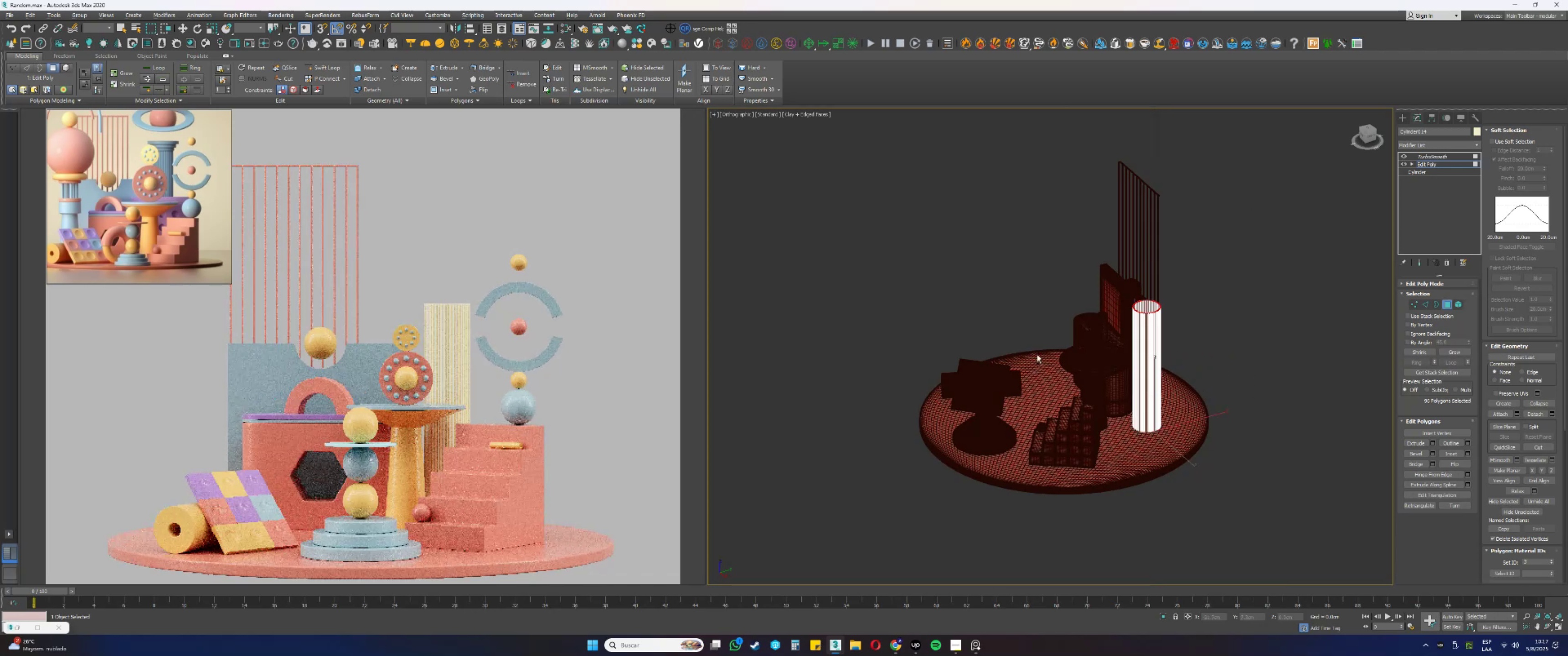 
scroll: coordinate [1172, 359], scroll_direction: up, amount: 10.0
 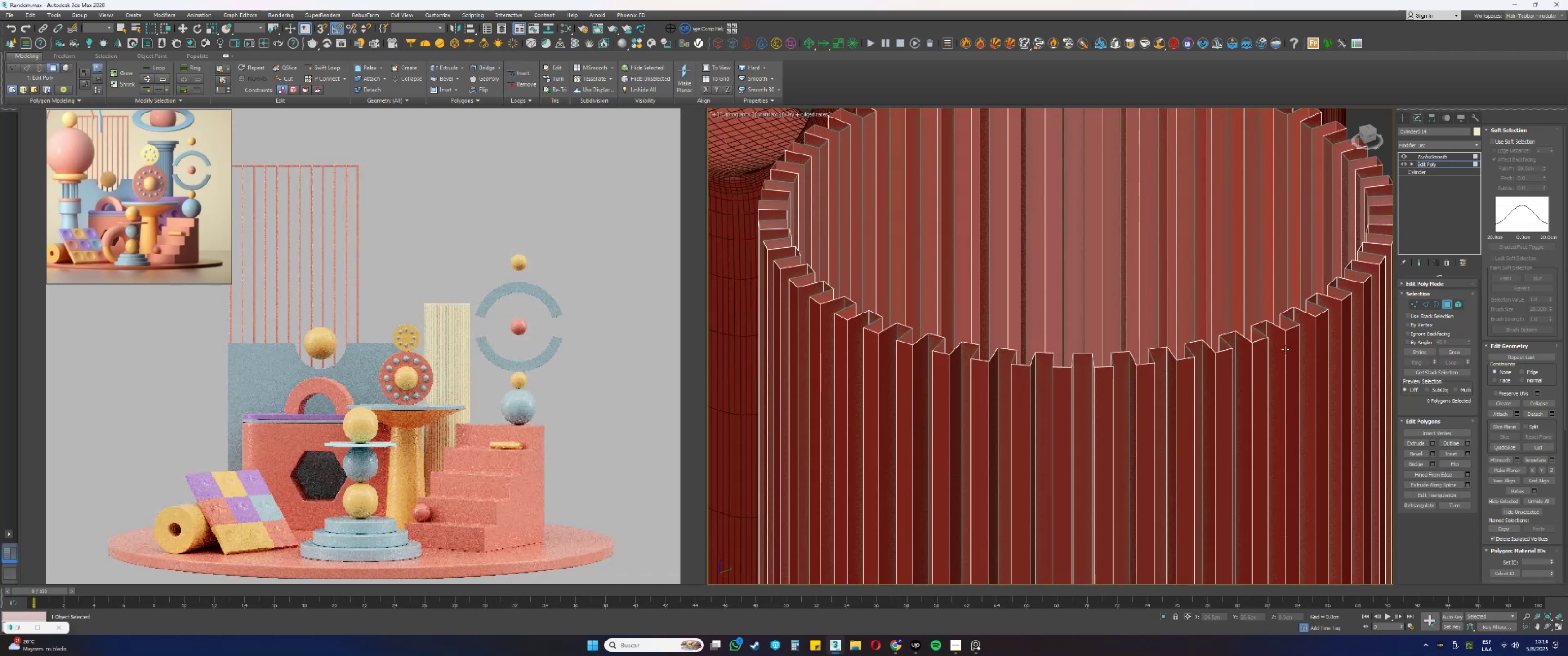 
key(Delete)
 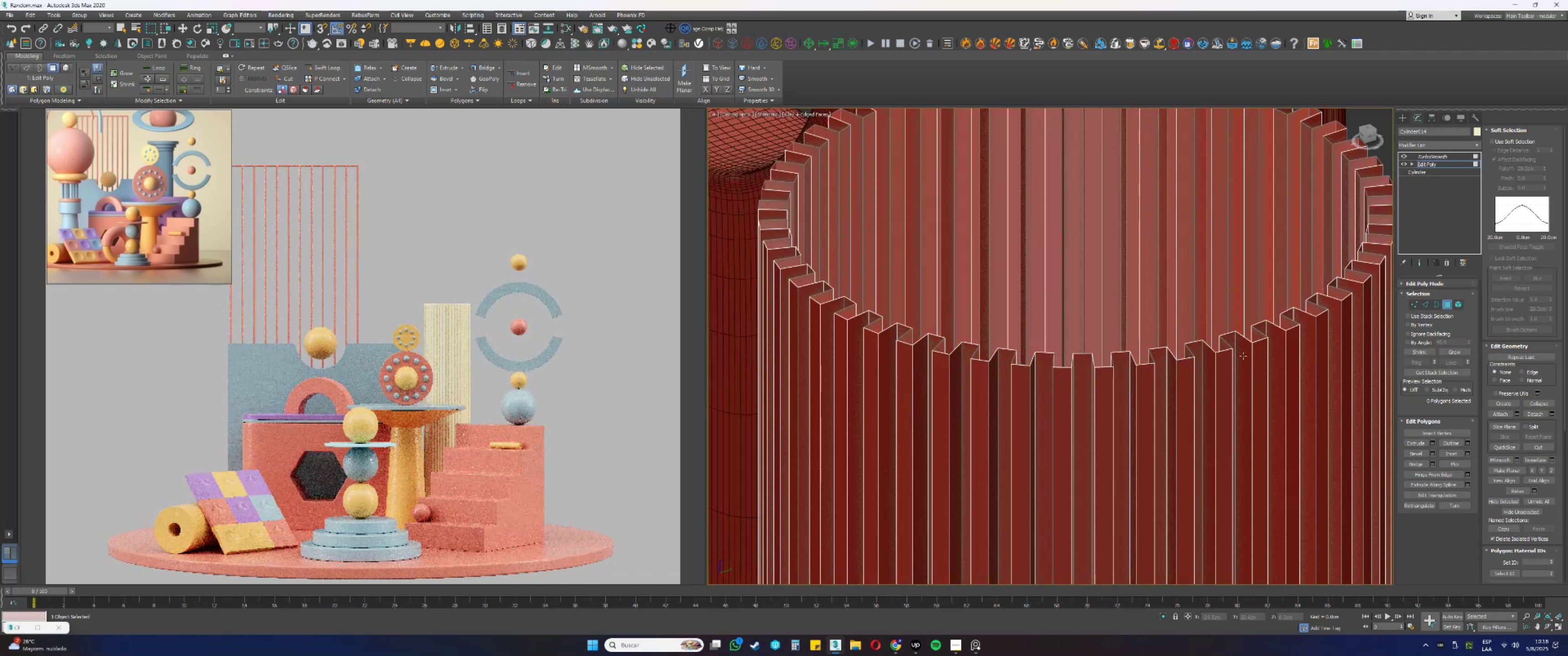 
key(4)
 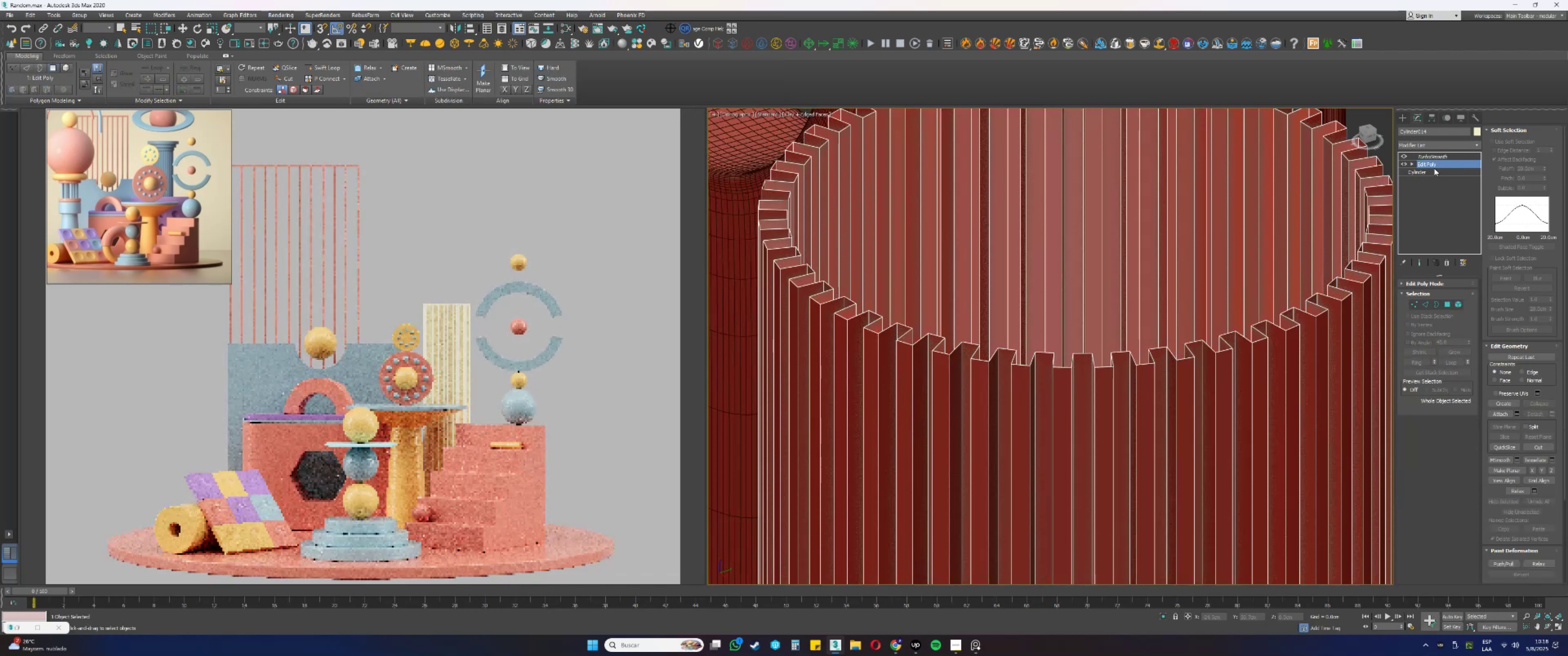 
left_click([1434, 159])
 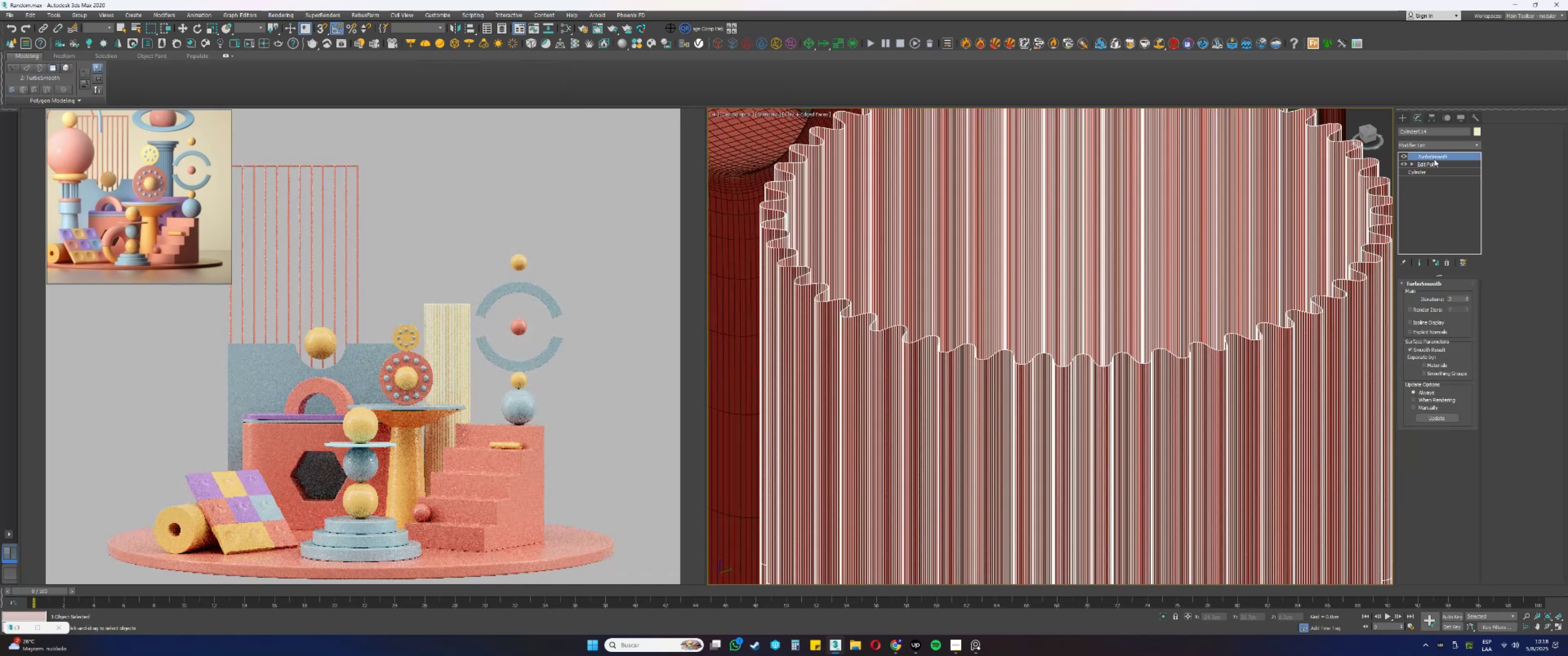 
key(F3)
 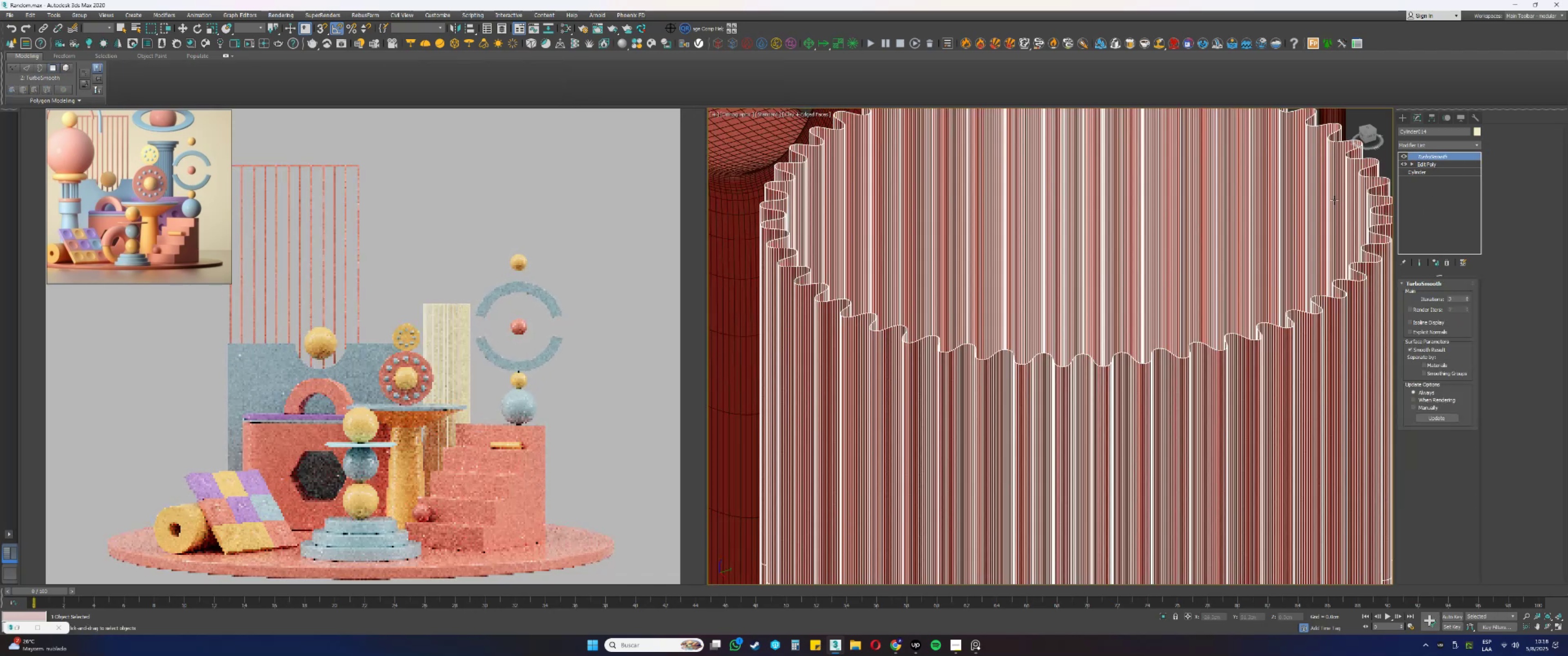 
key(F3)
 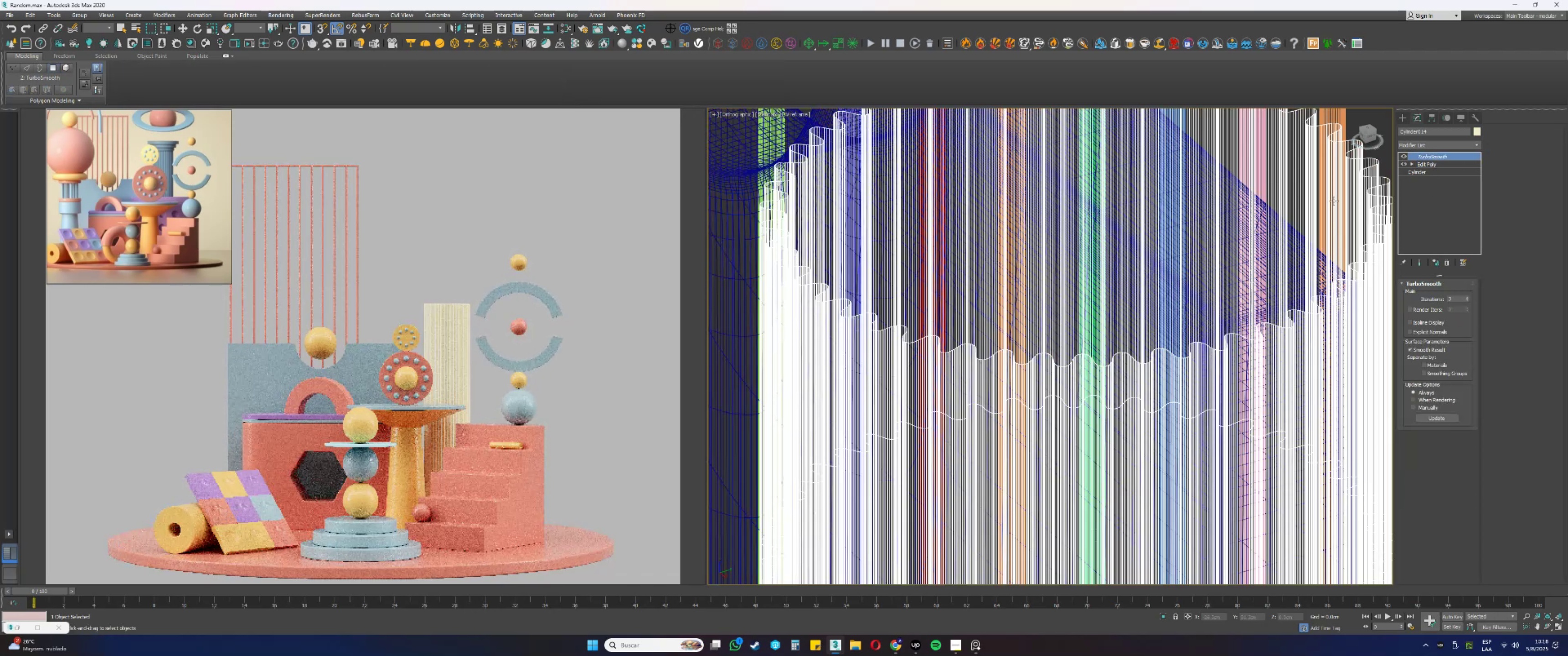 
key(F4)
 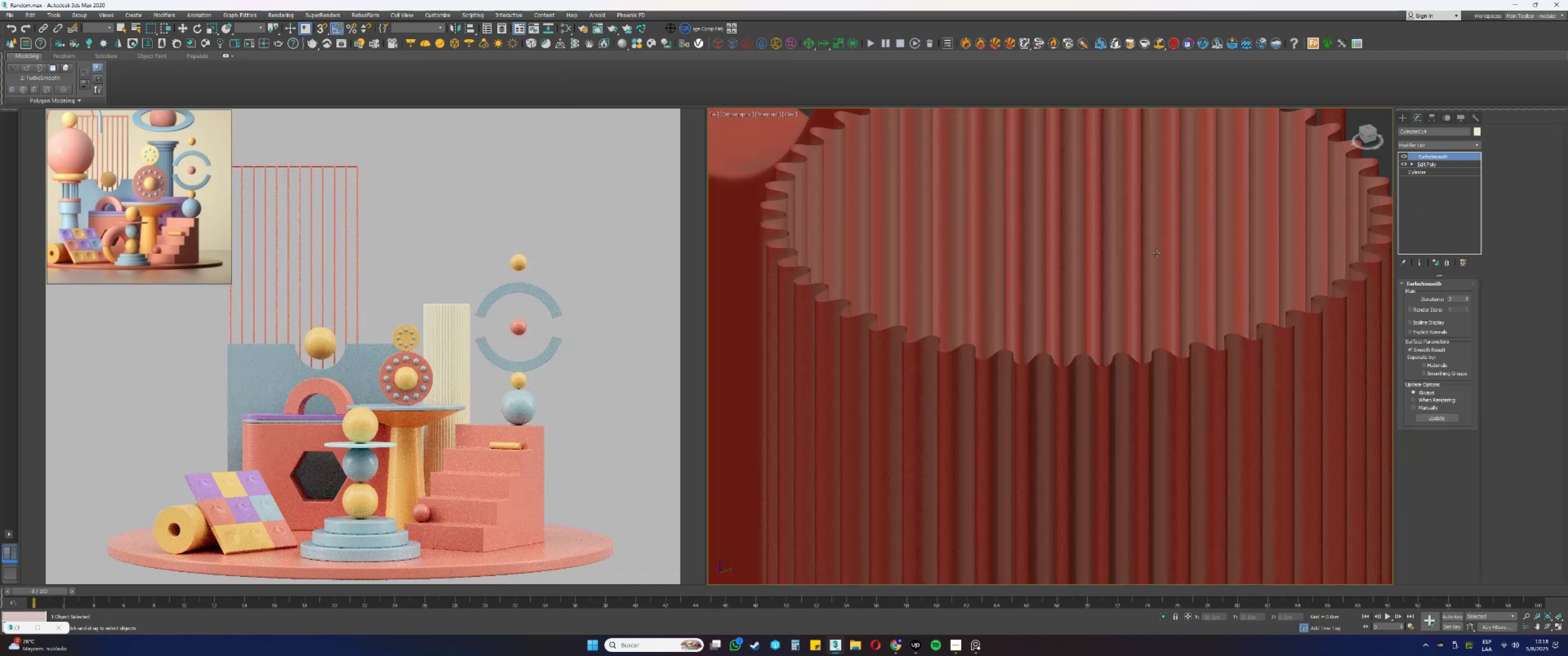 
scroll: coordinate [1176, 295], scroll_direction: down, amount: 5.0
 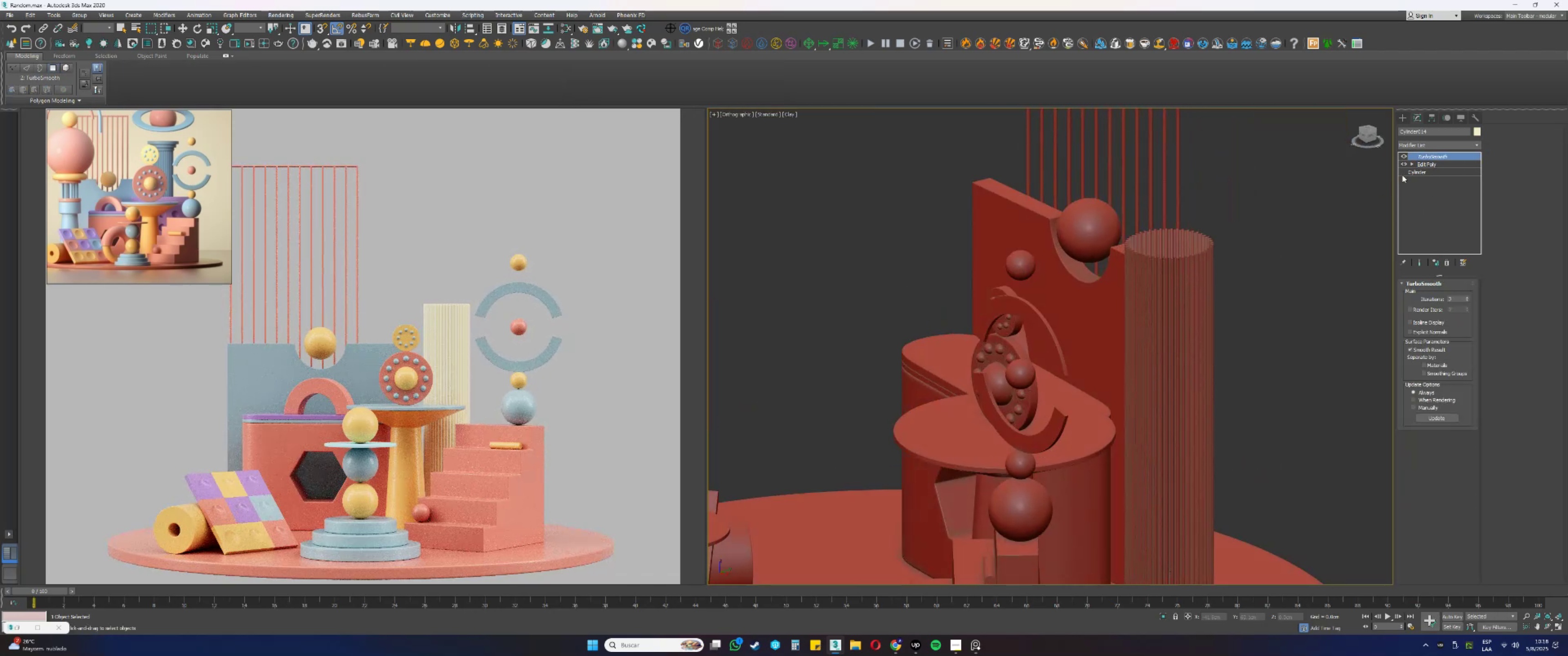 
key(Alt+AltLeft)
 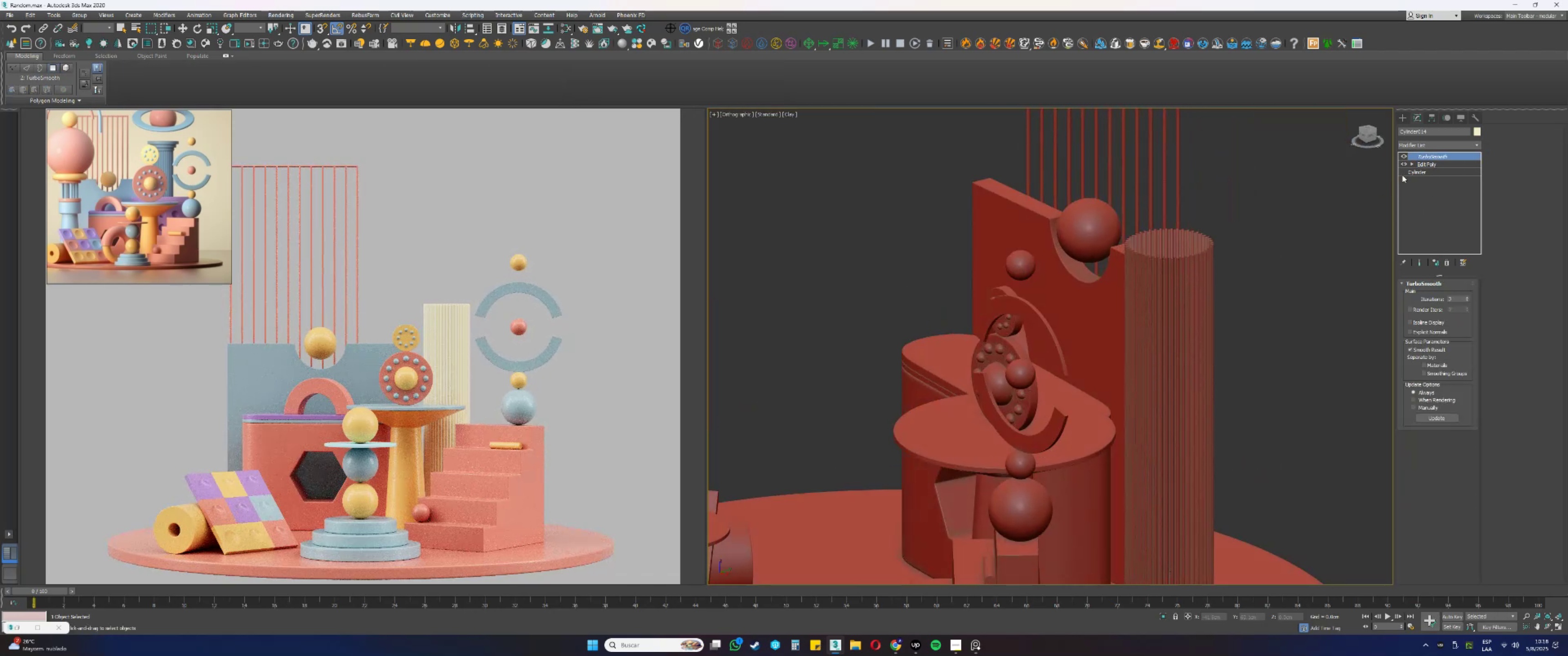 
hold_key(key=AltLeft, duration=0.85)
 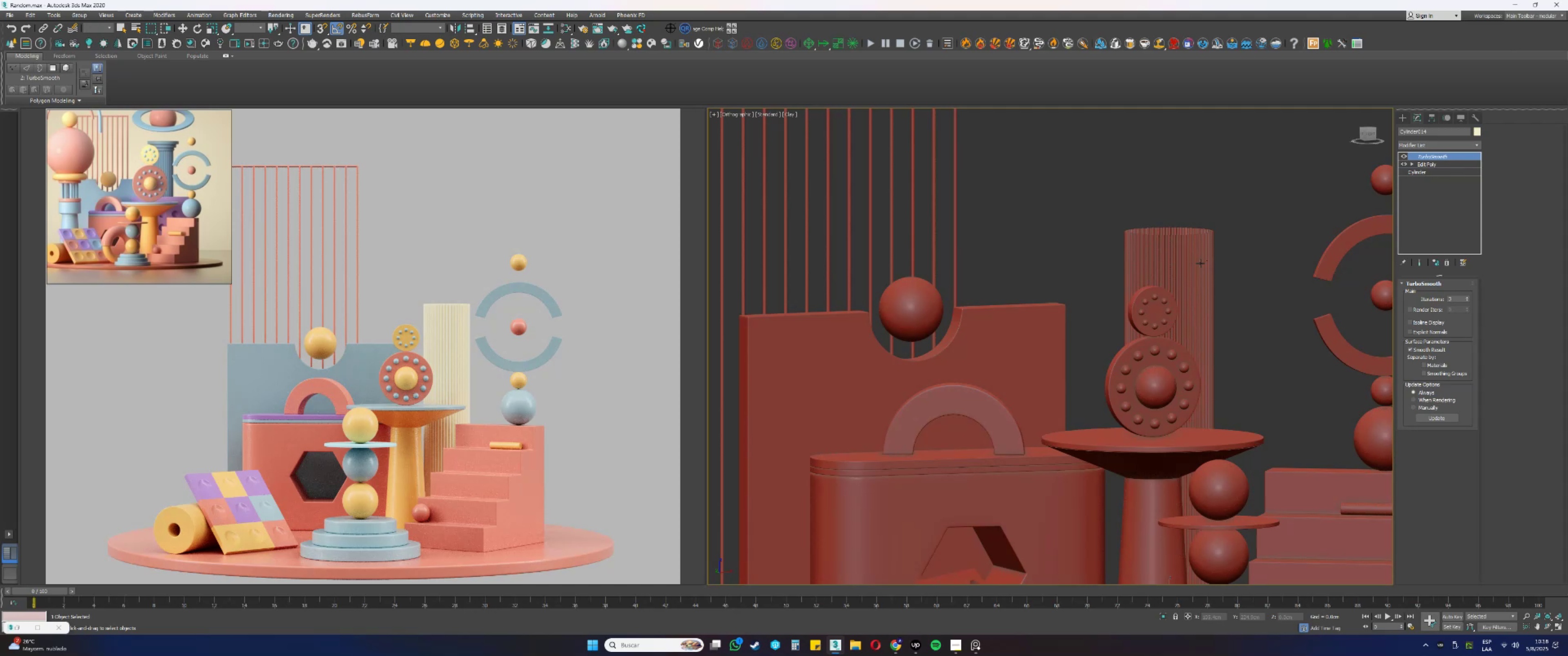 
key(Alt+AltLeft)
 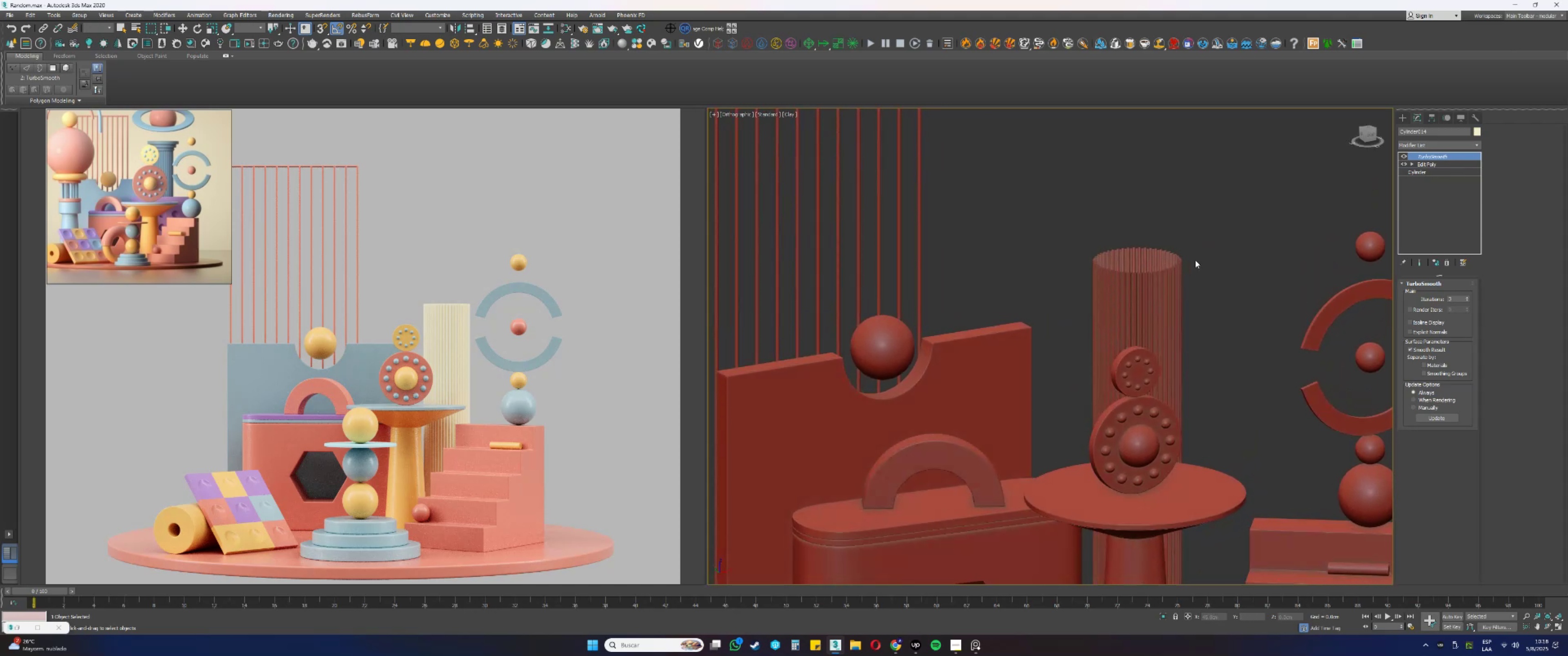 
scroll: coordinate [1101, 330], scroll_direction: down, amount: 2.0
 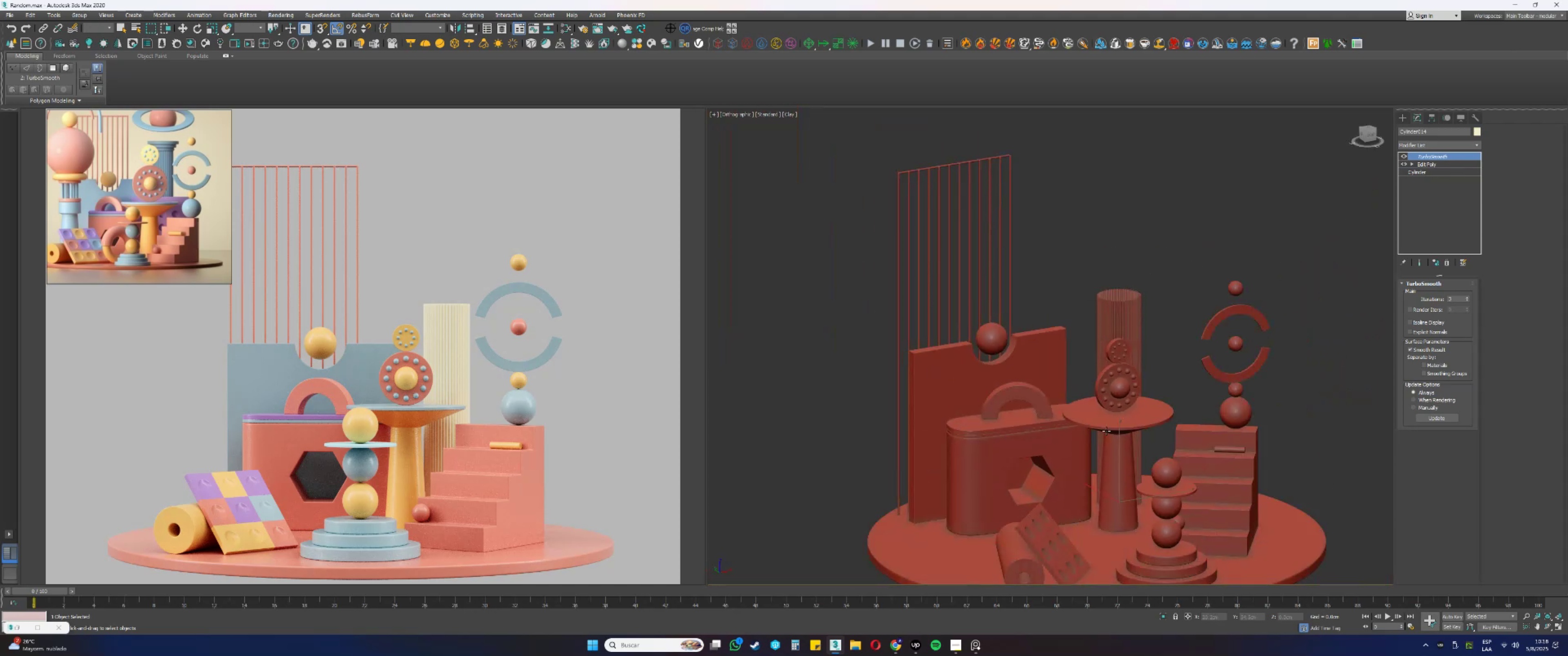 
key(W)
 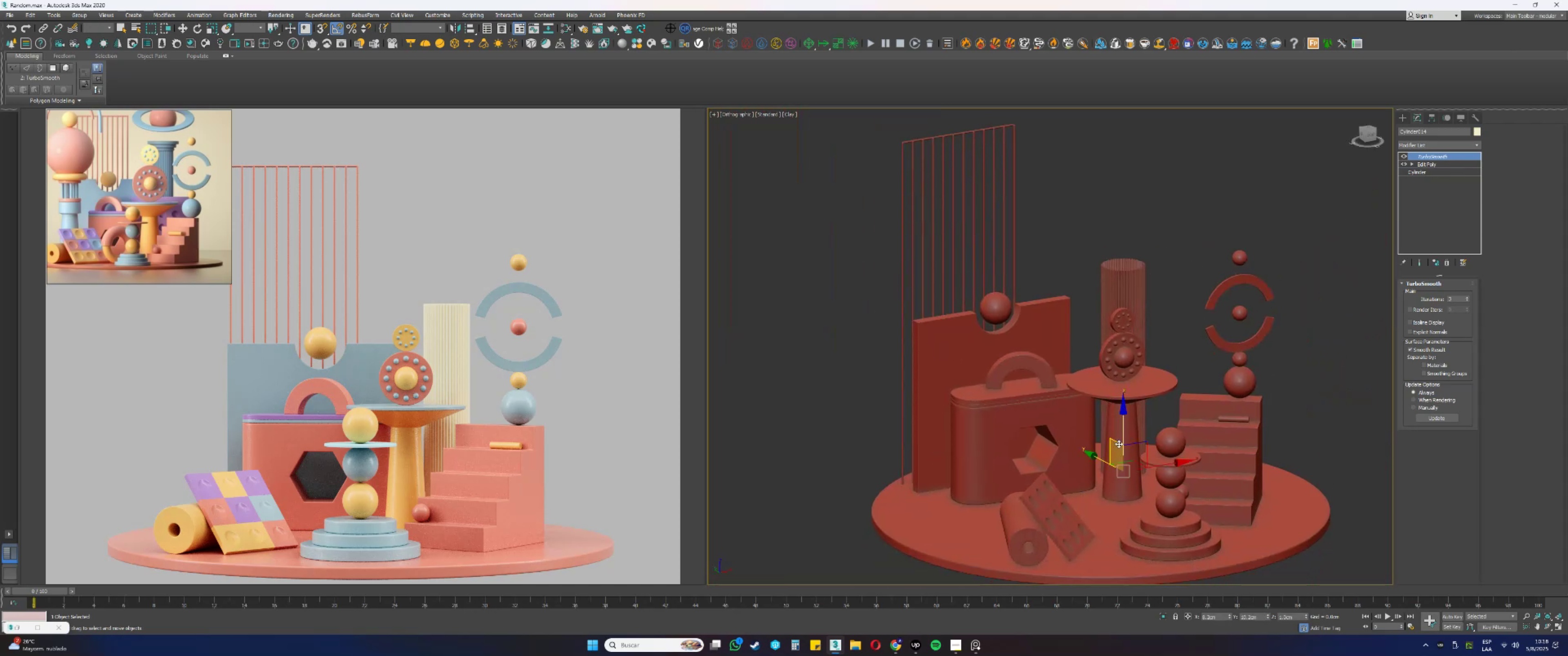 
key(Shift+ShiftLeft)
 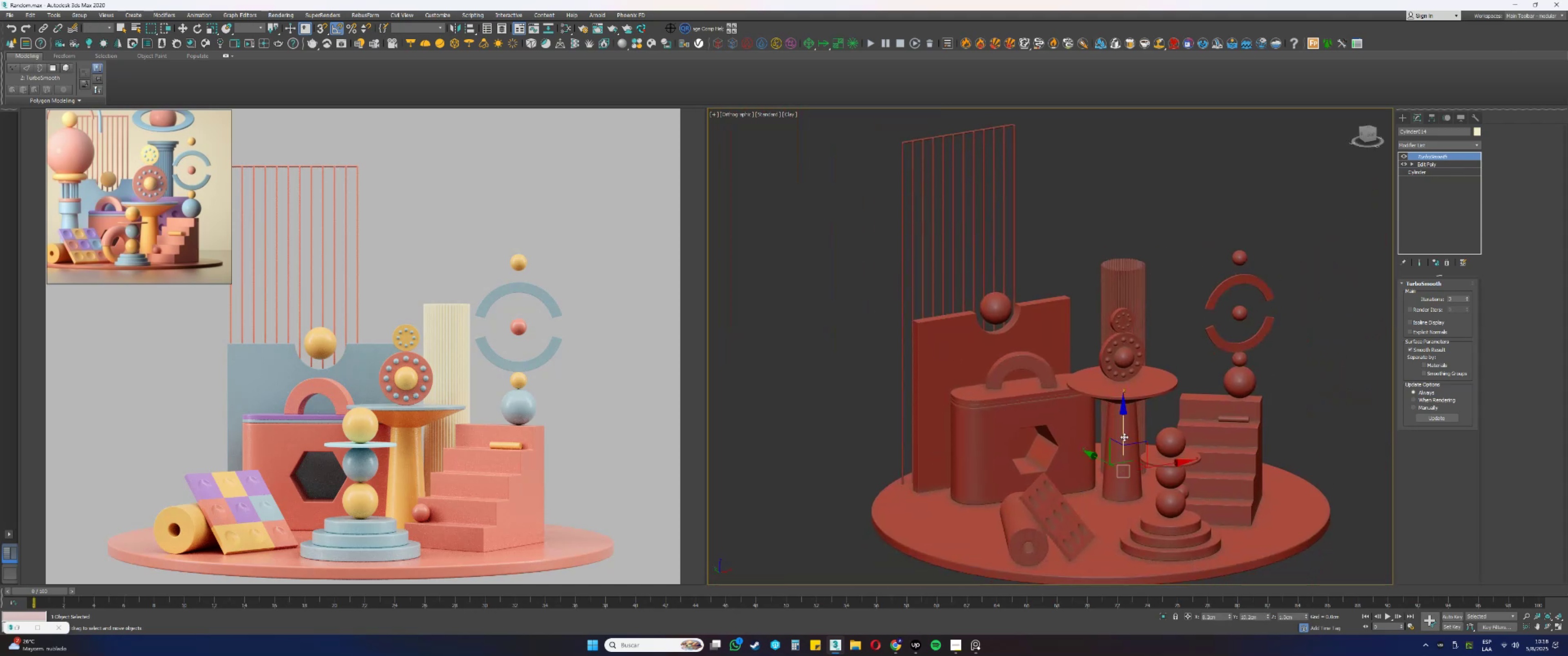 
left_click_drag(start_coordinate=[1124, 435], to_coordinate=[1145, 259])
 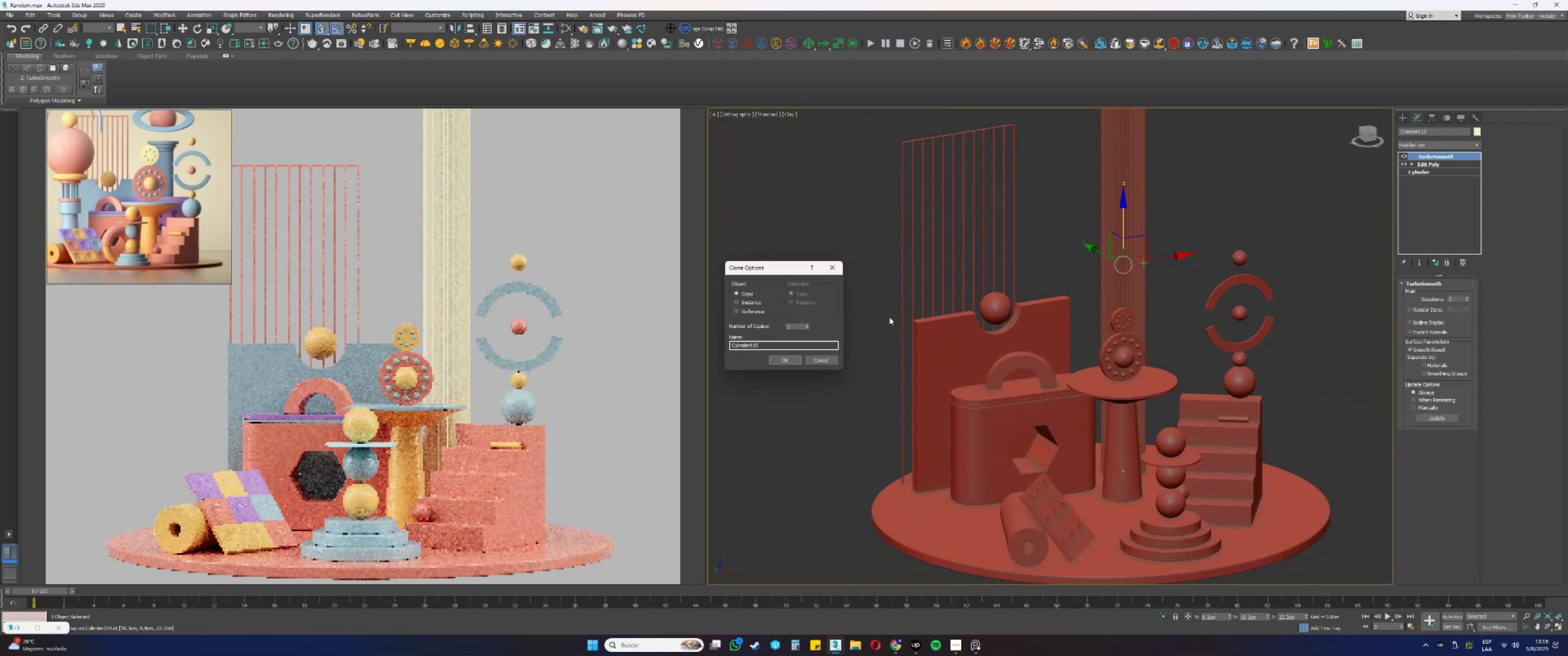 
key(S)
 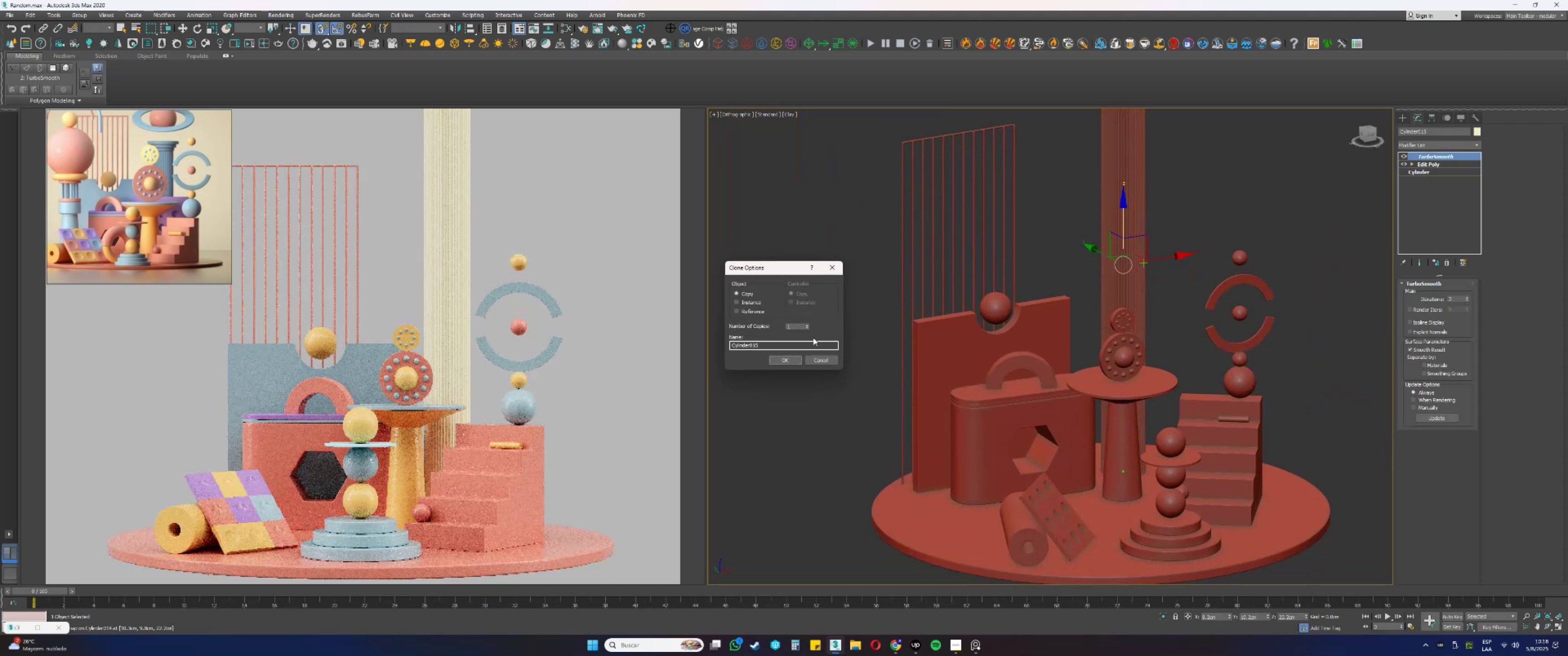 
left_click([784, 360])
 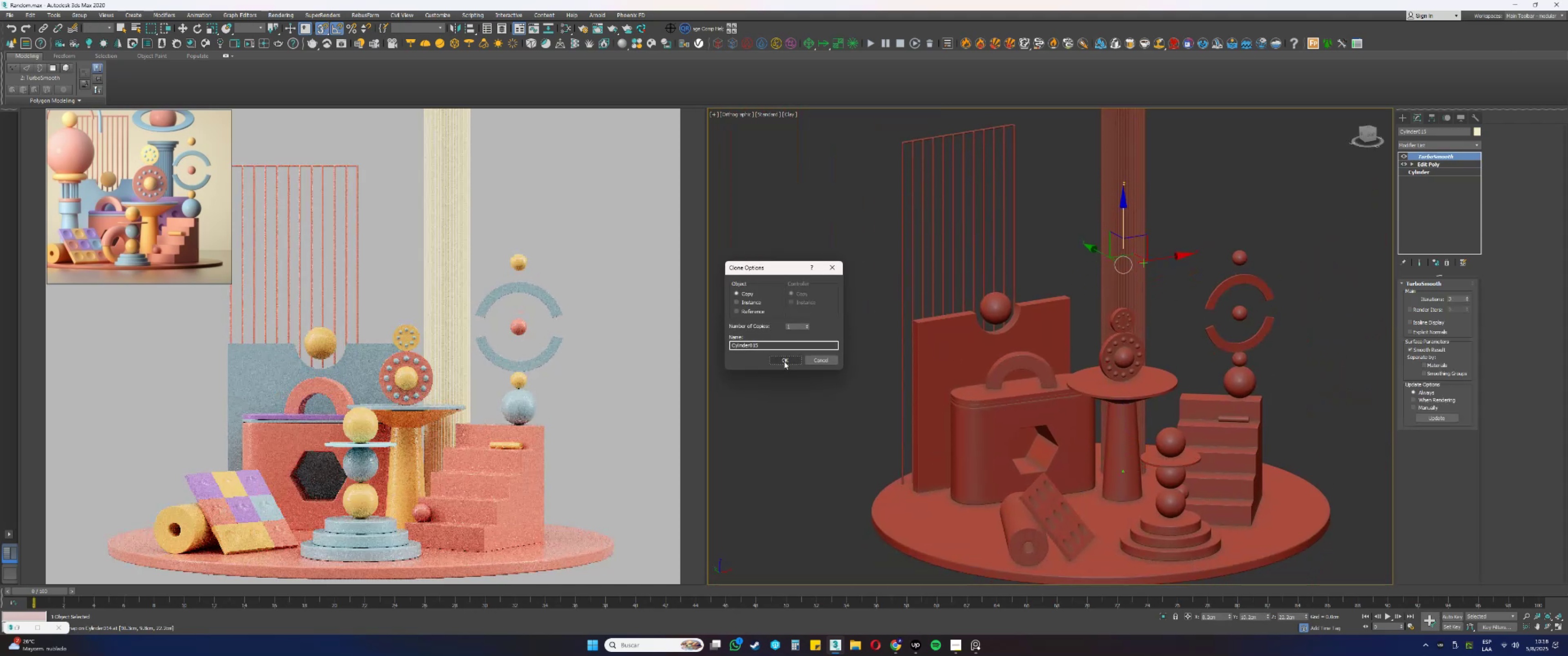 
key(S)
 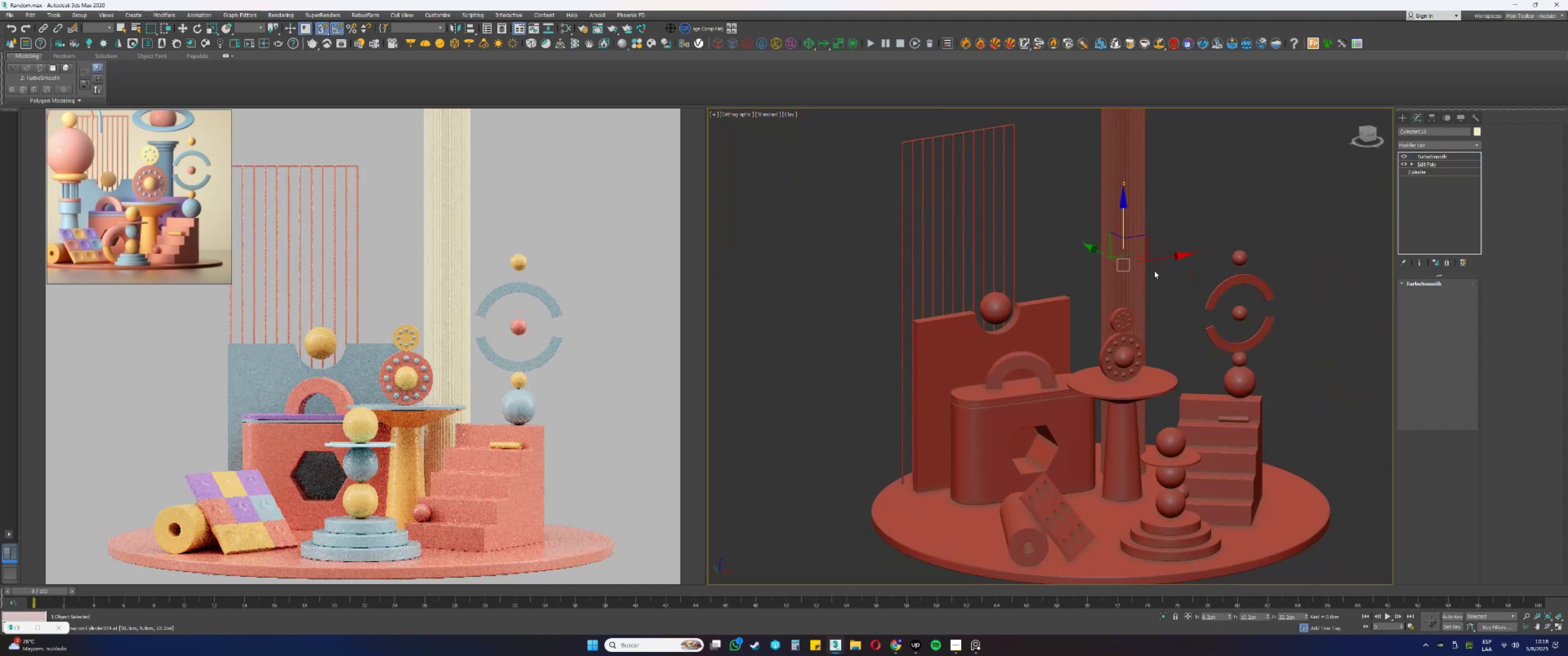 
scroll: coordinate [1102, 242], scroll_direction: up, amount: 4.0
 